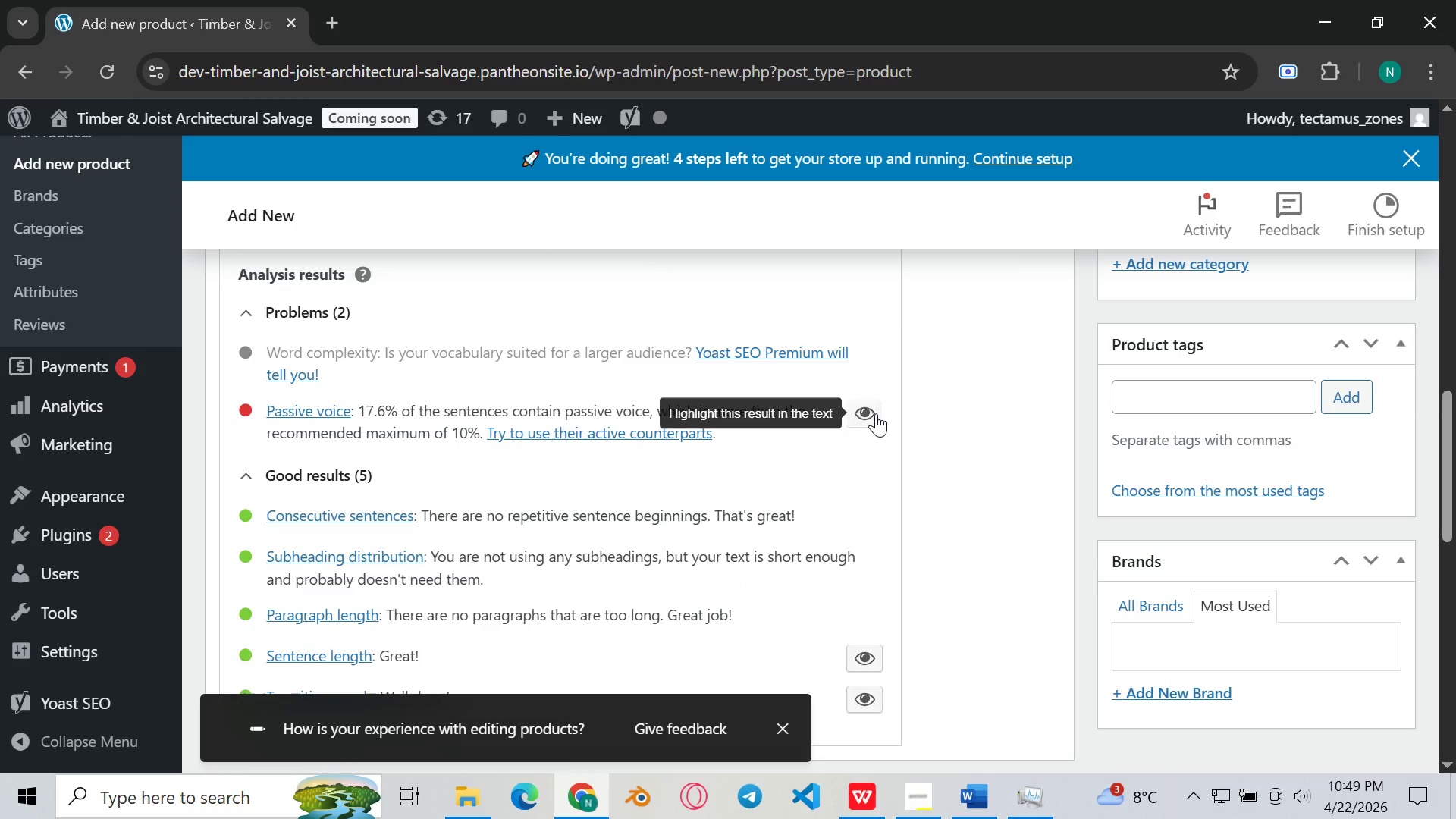 
left_click([876, 413])
 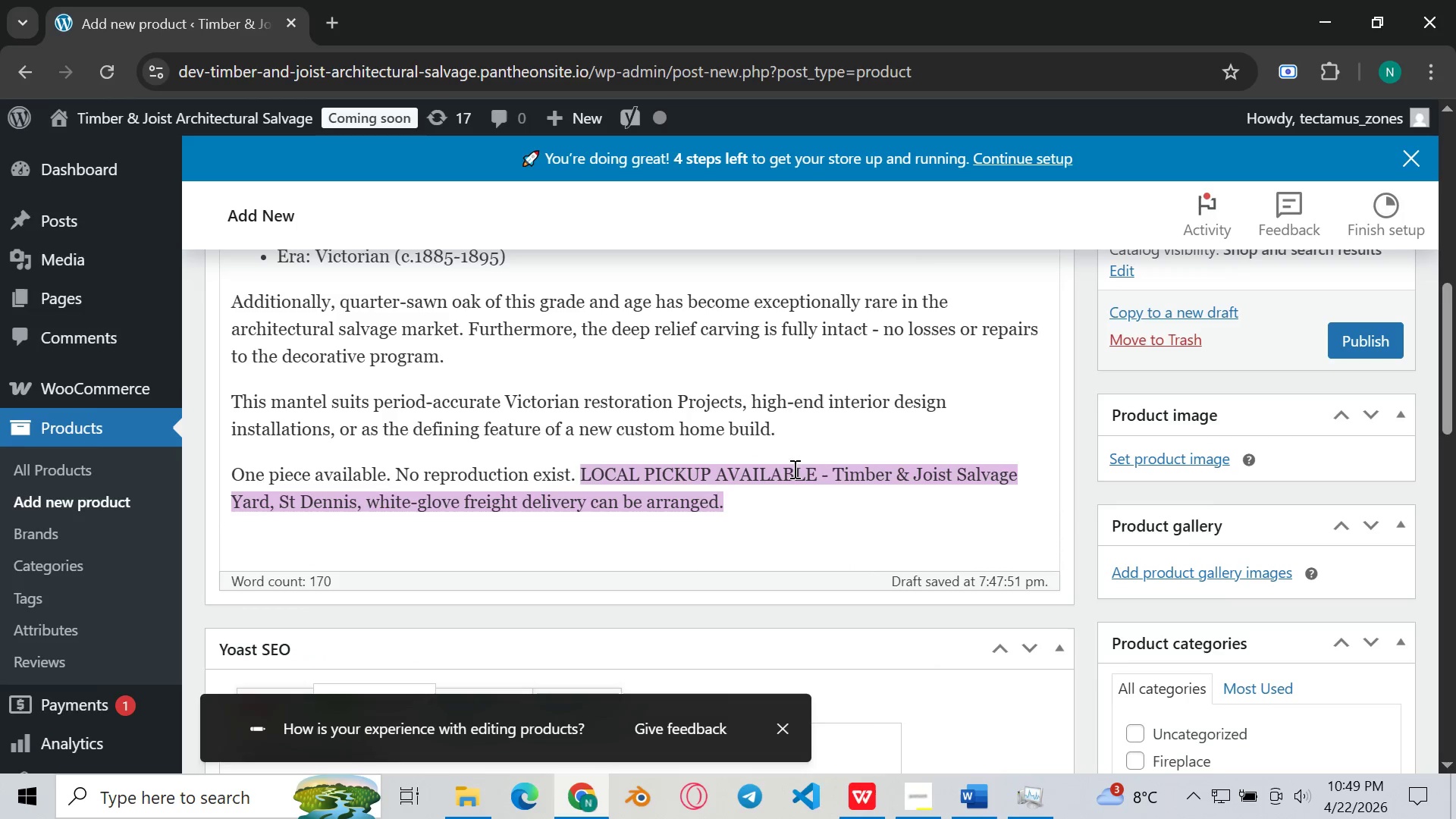 
left_click([772, 501])
 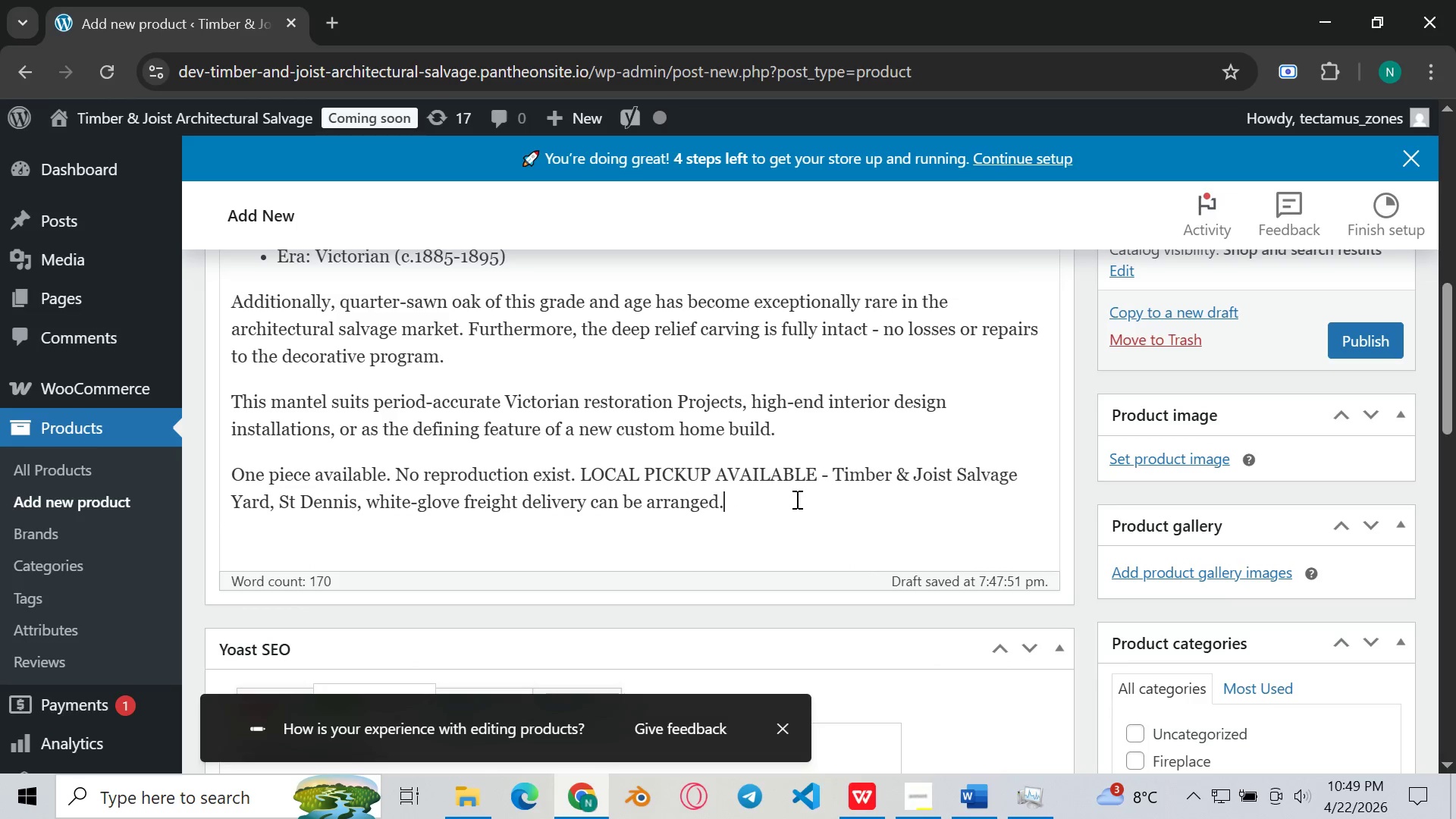 
wait(11.42)
 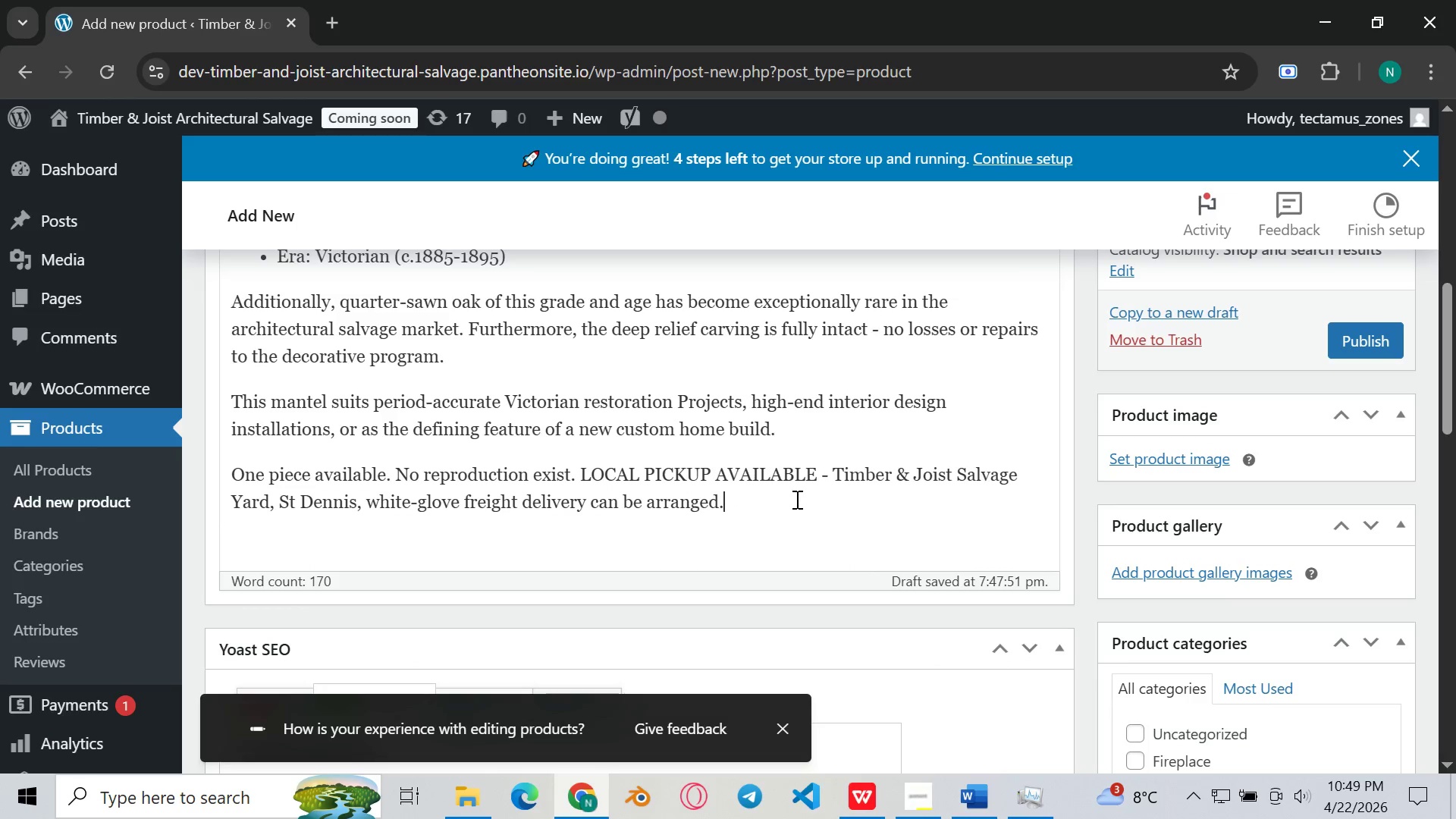 
key(Backspace)
 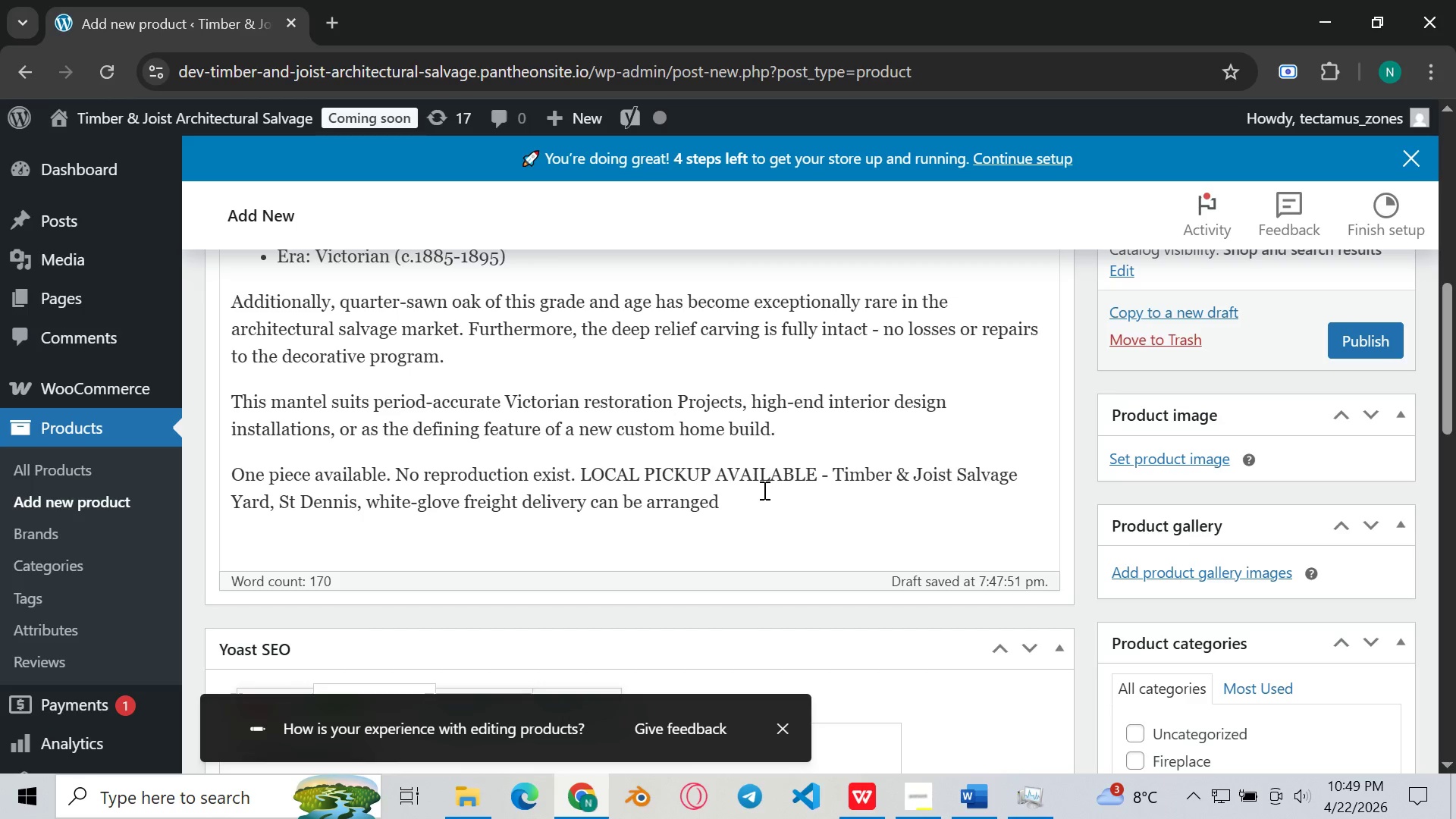 
hold_key(key=Backspace, duration=0.81)
 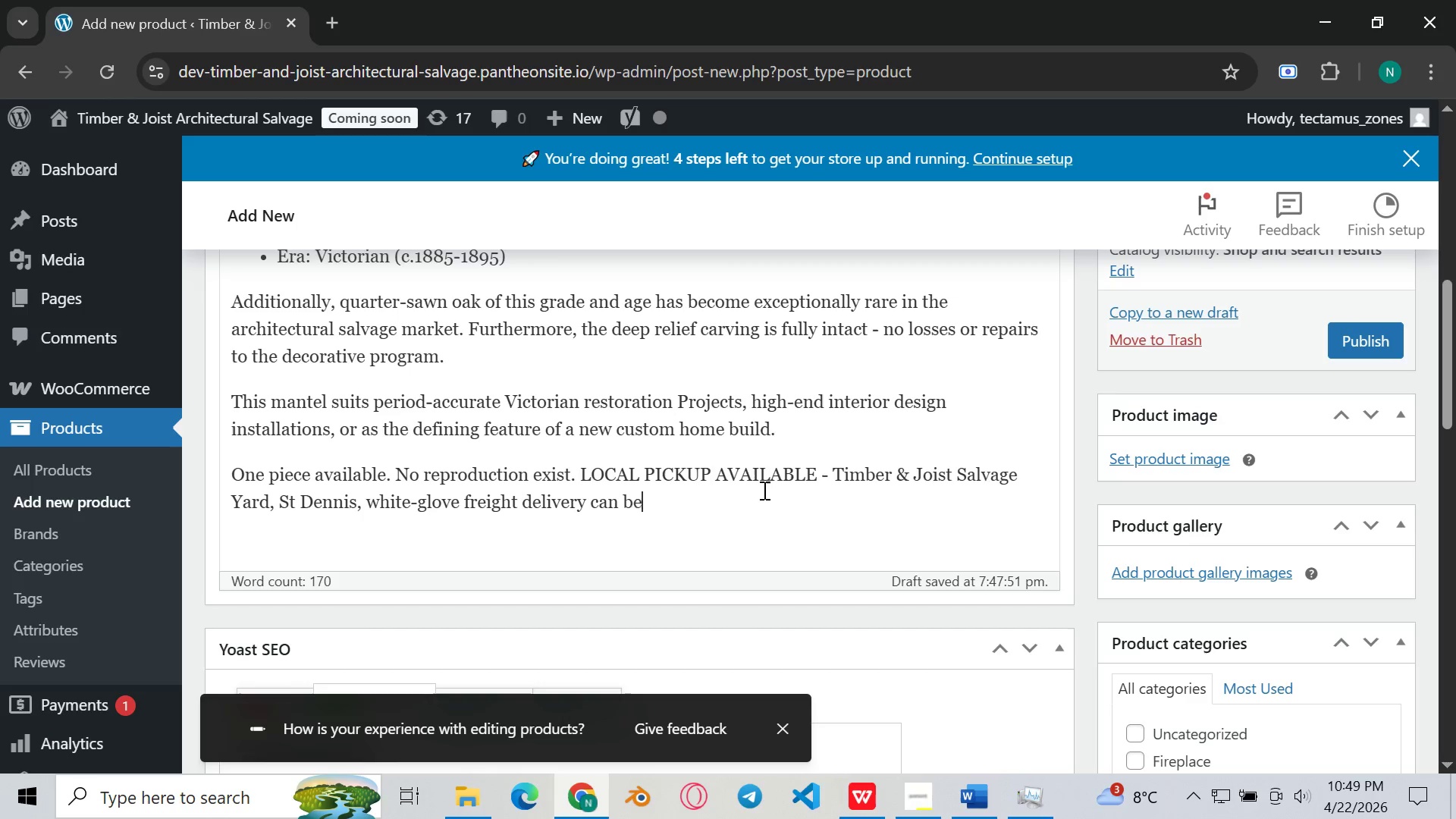 
key(Backspace)
 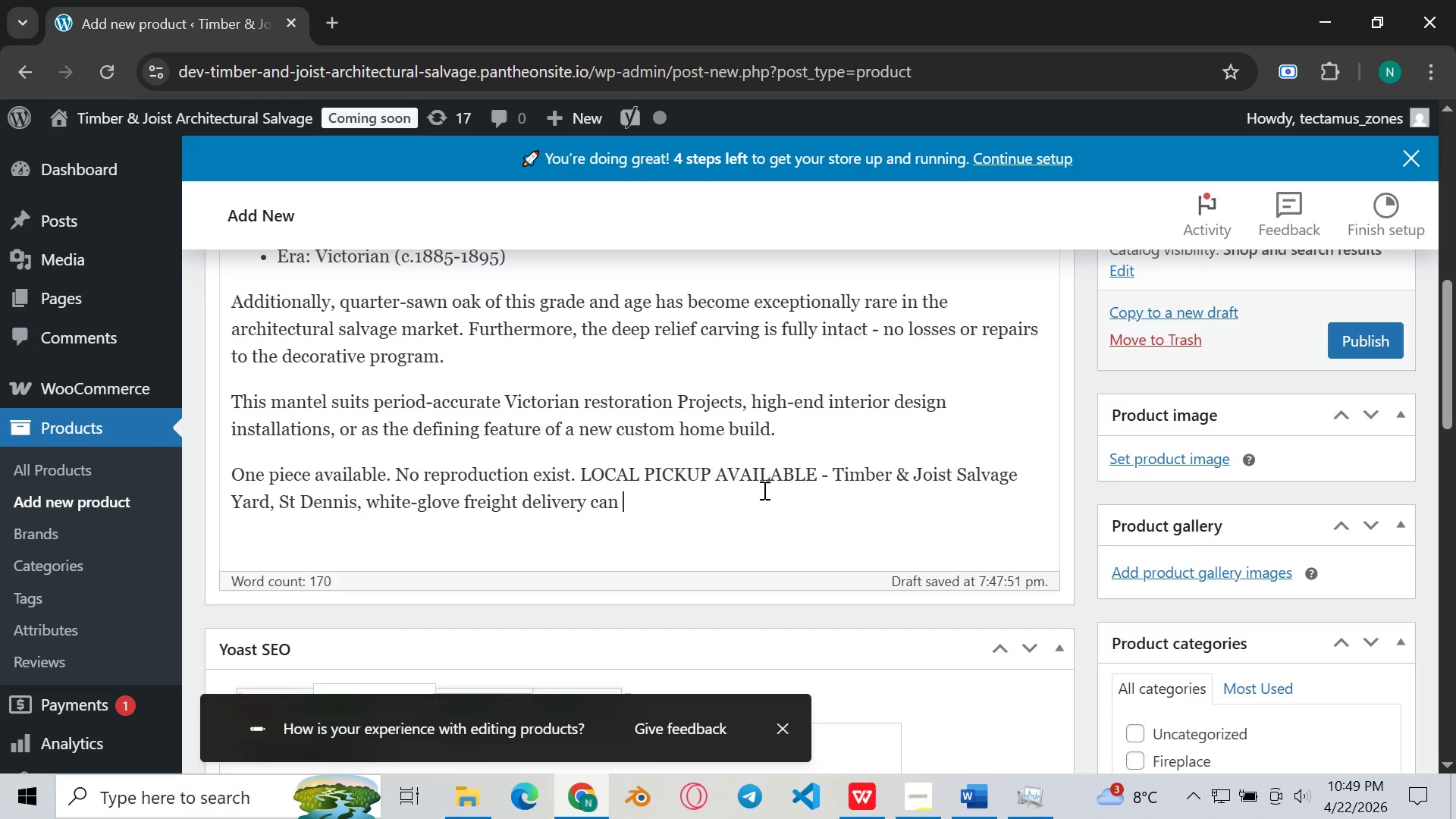 
key(Backspace)
 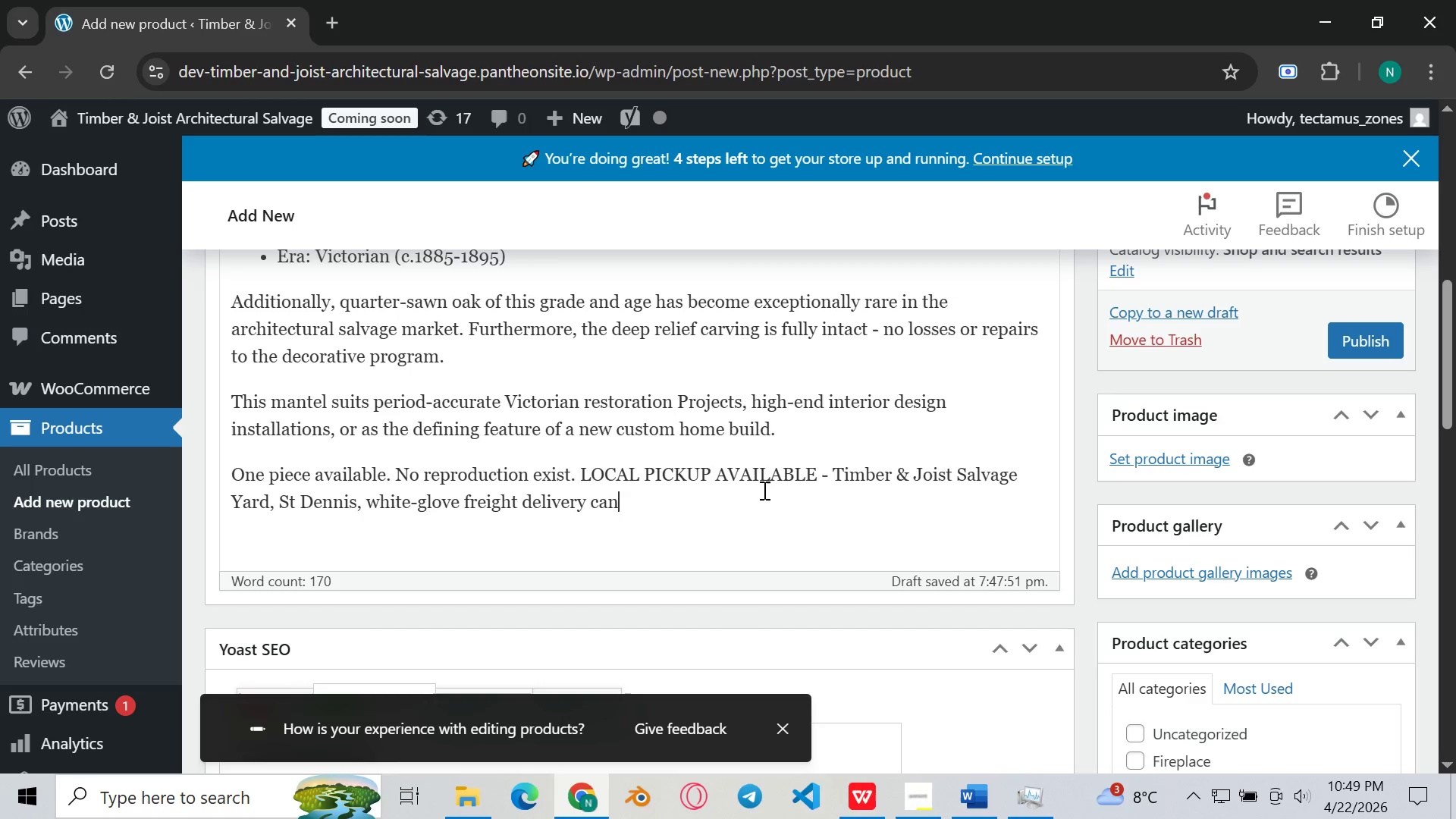 
key(Backspace)
 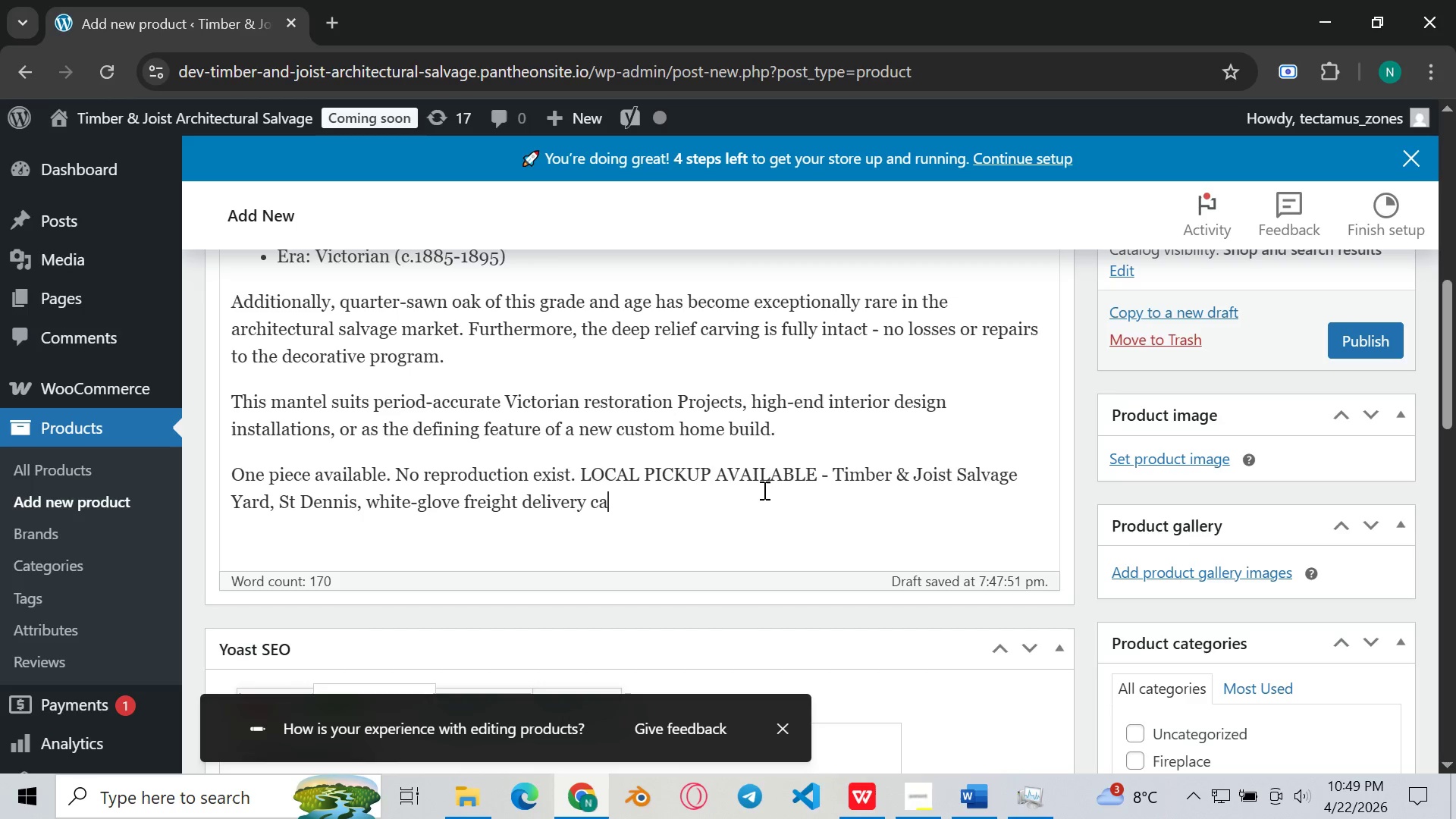 
key(Backspace)
 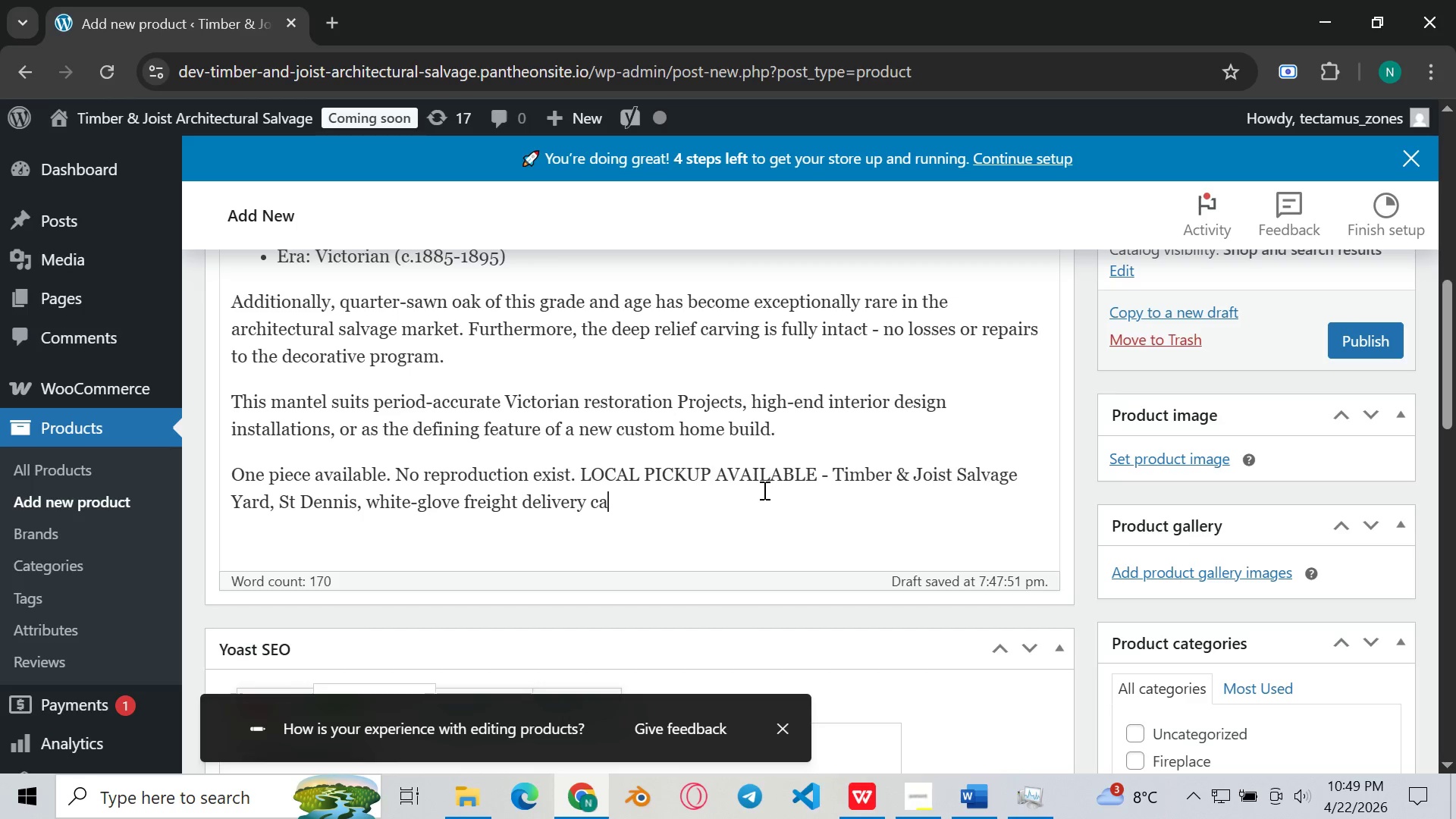 
key(Backspace)
 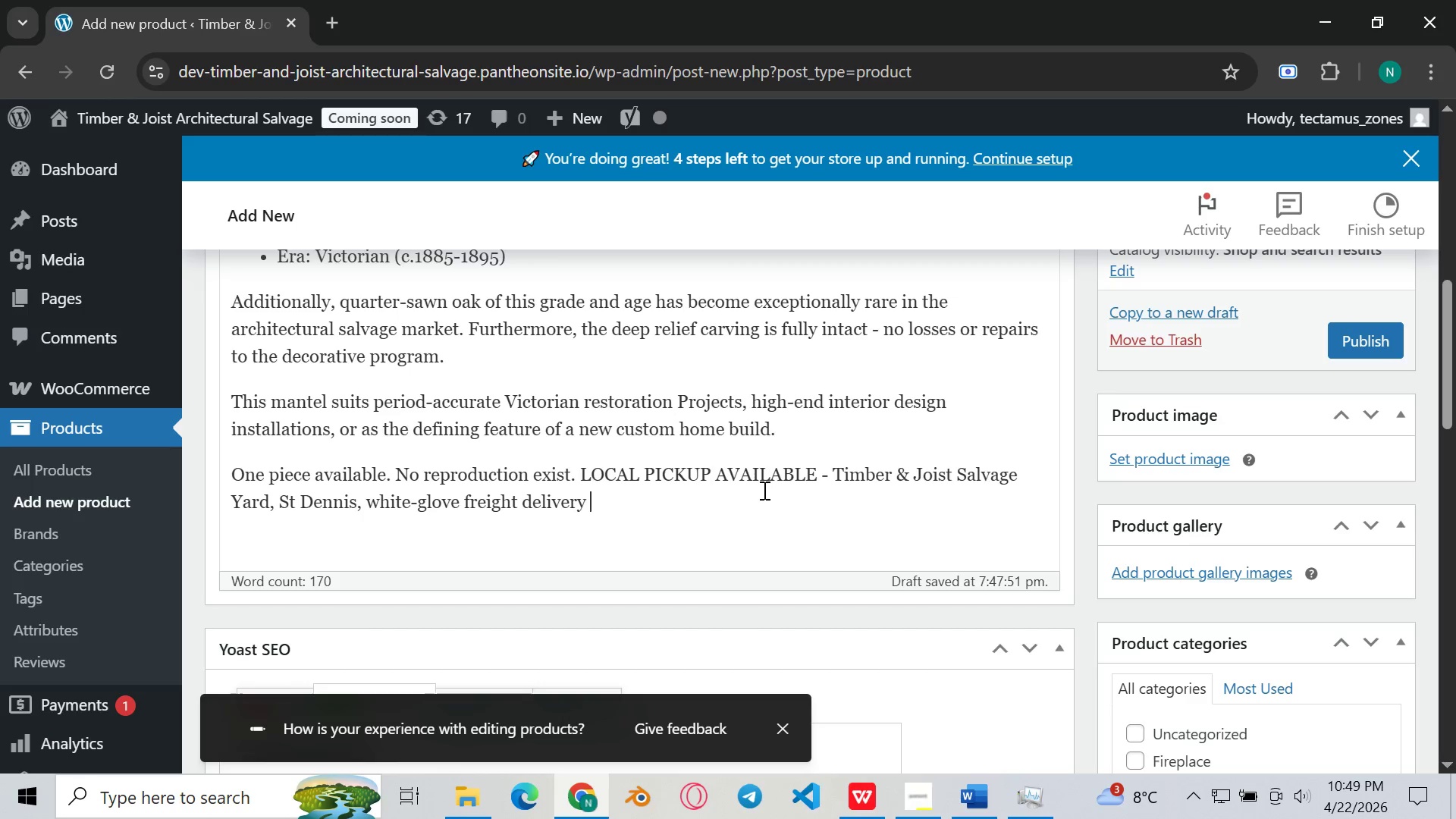 
key(Backspace)
 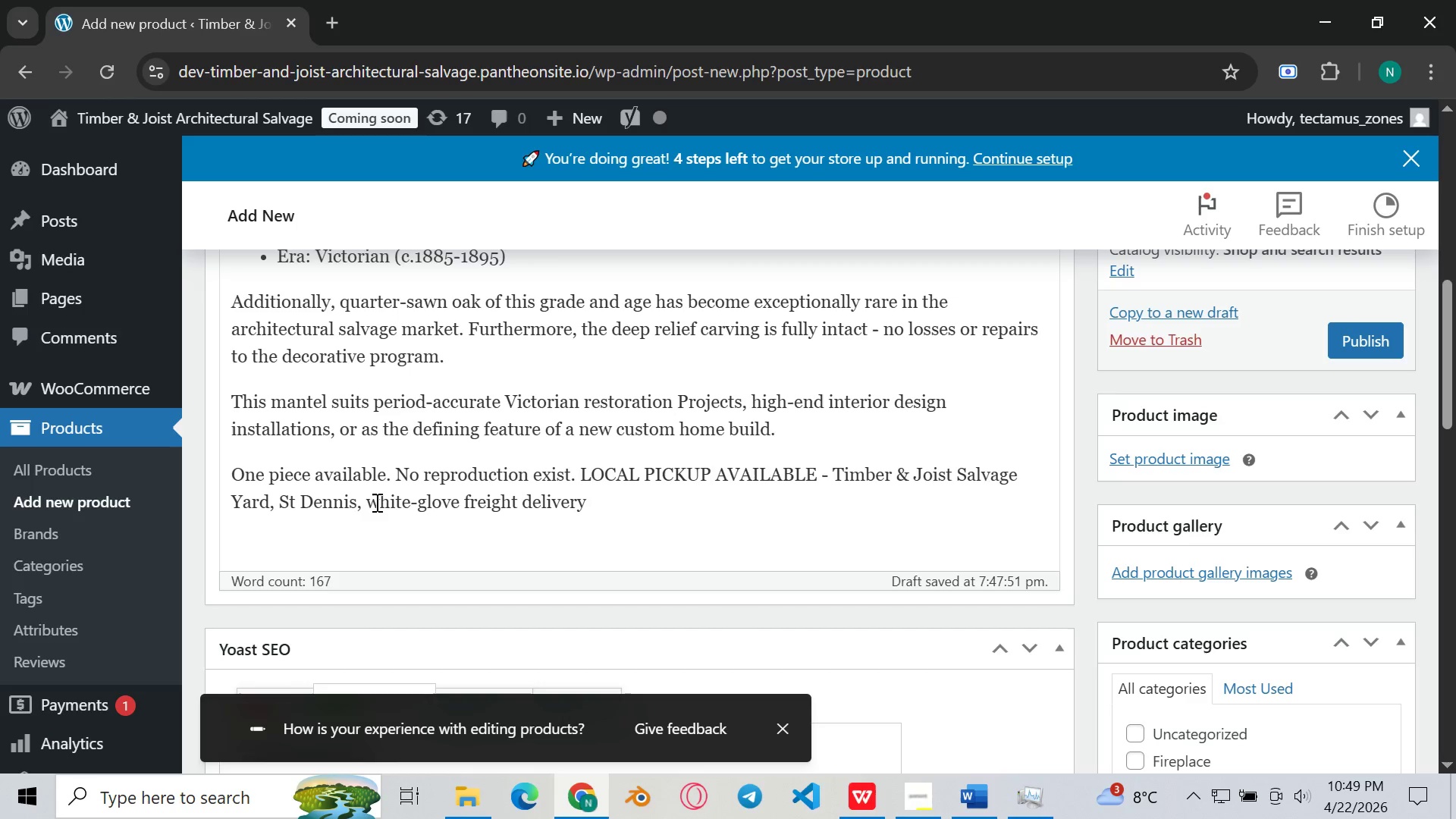 
left_click([371, 502])
 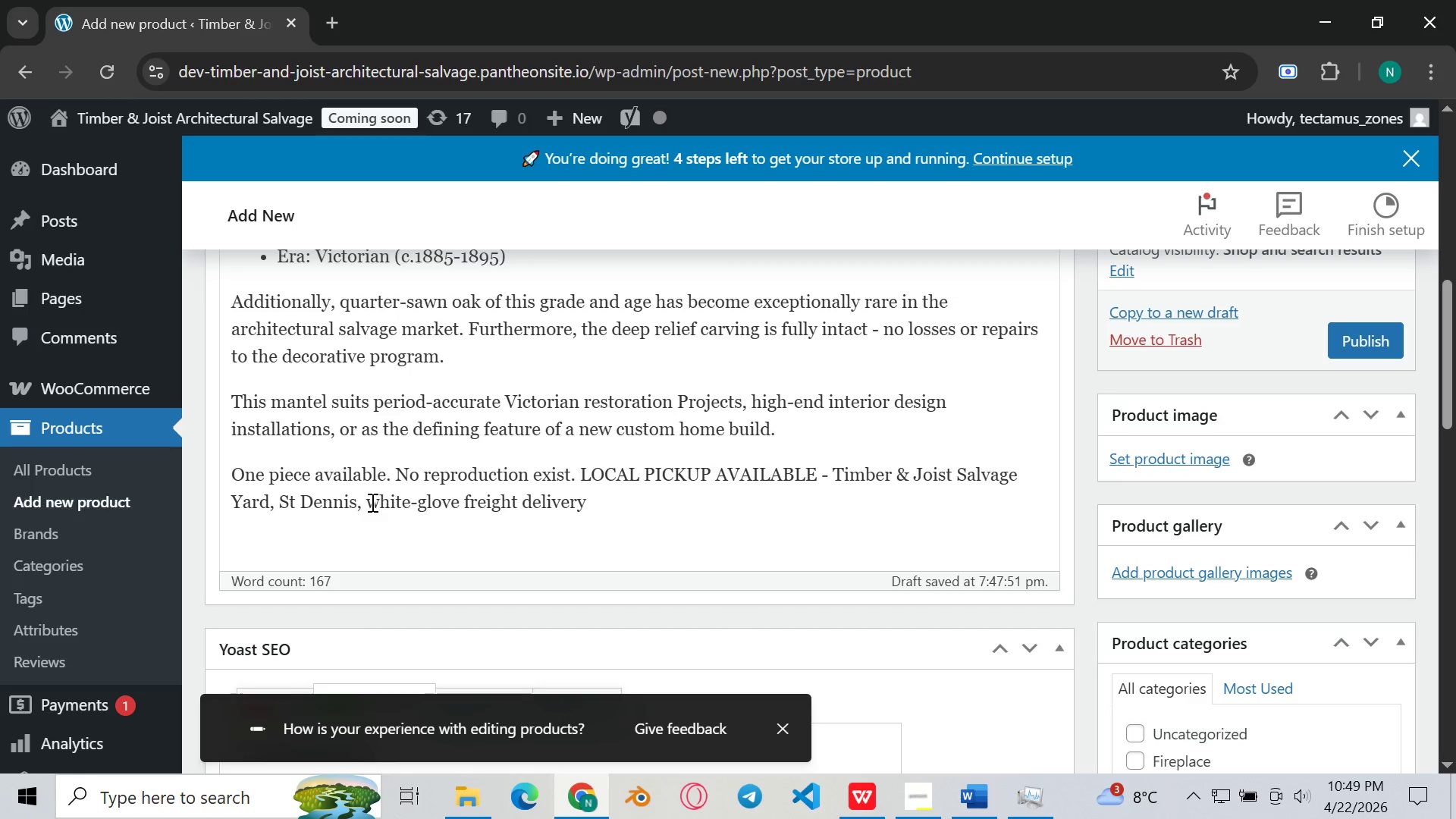 
type(we laso can)
 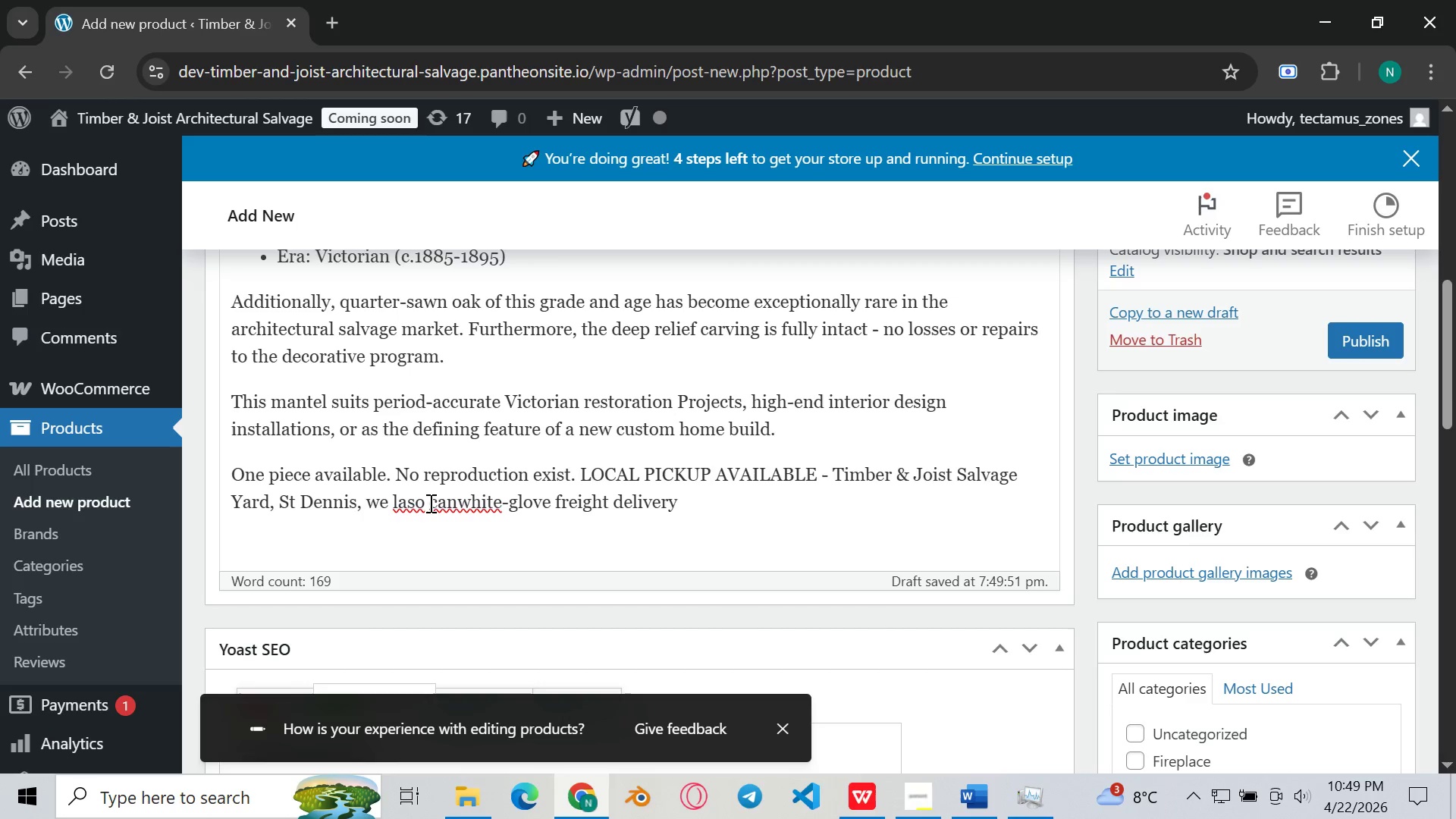 
left_click([413, 494])
 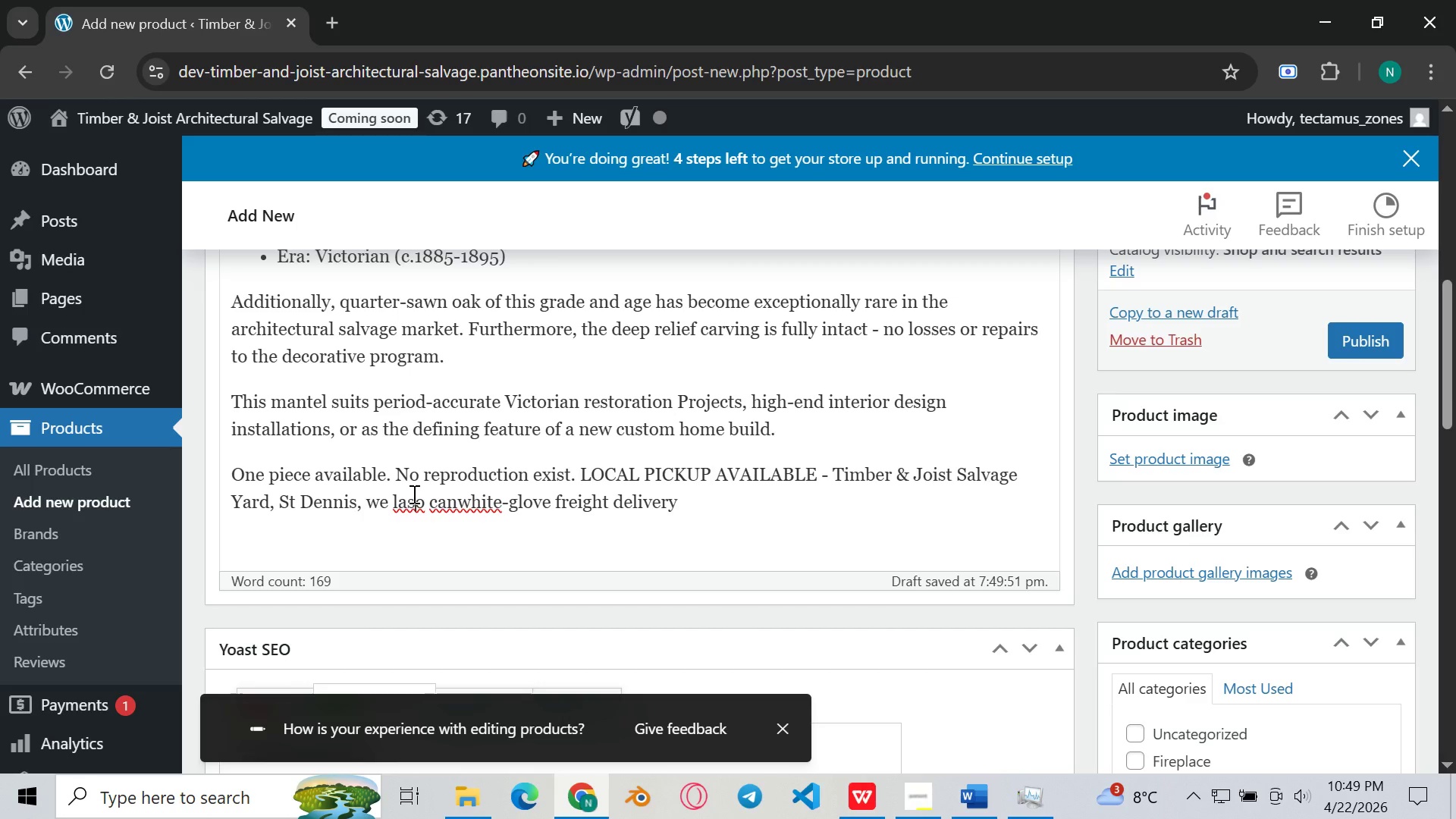 
key(ArrowRight)
 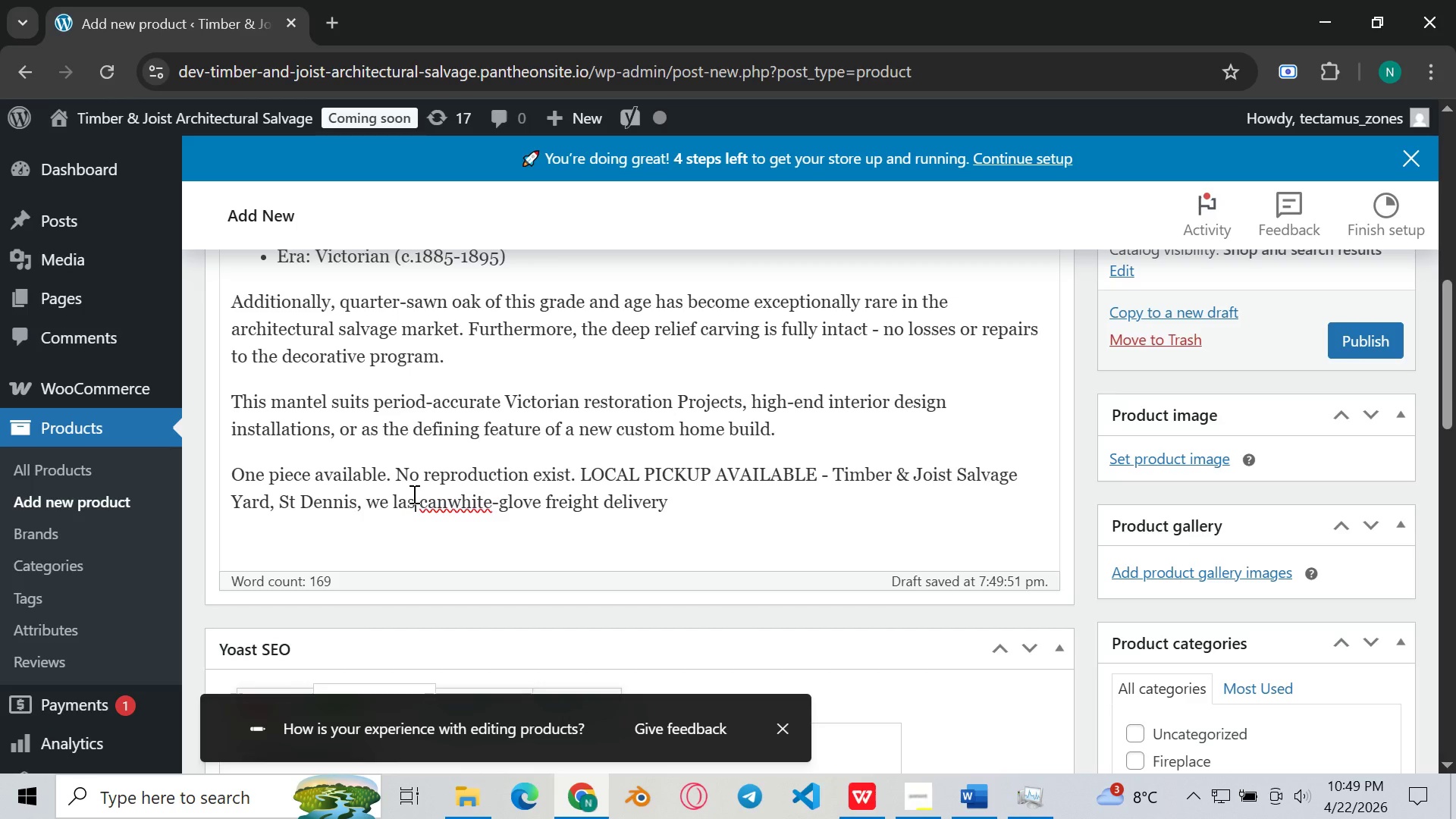 
key(Backspace)
key(Backspace)
key(Backspace)
key(Backspace)
type(also)
 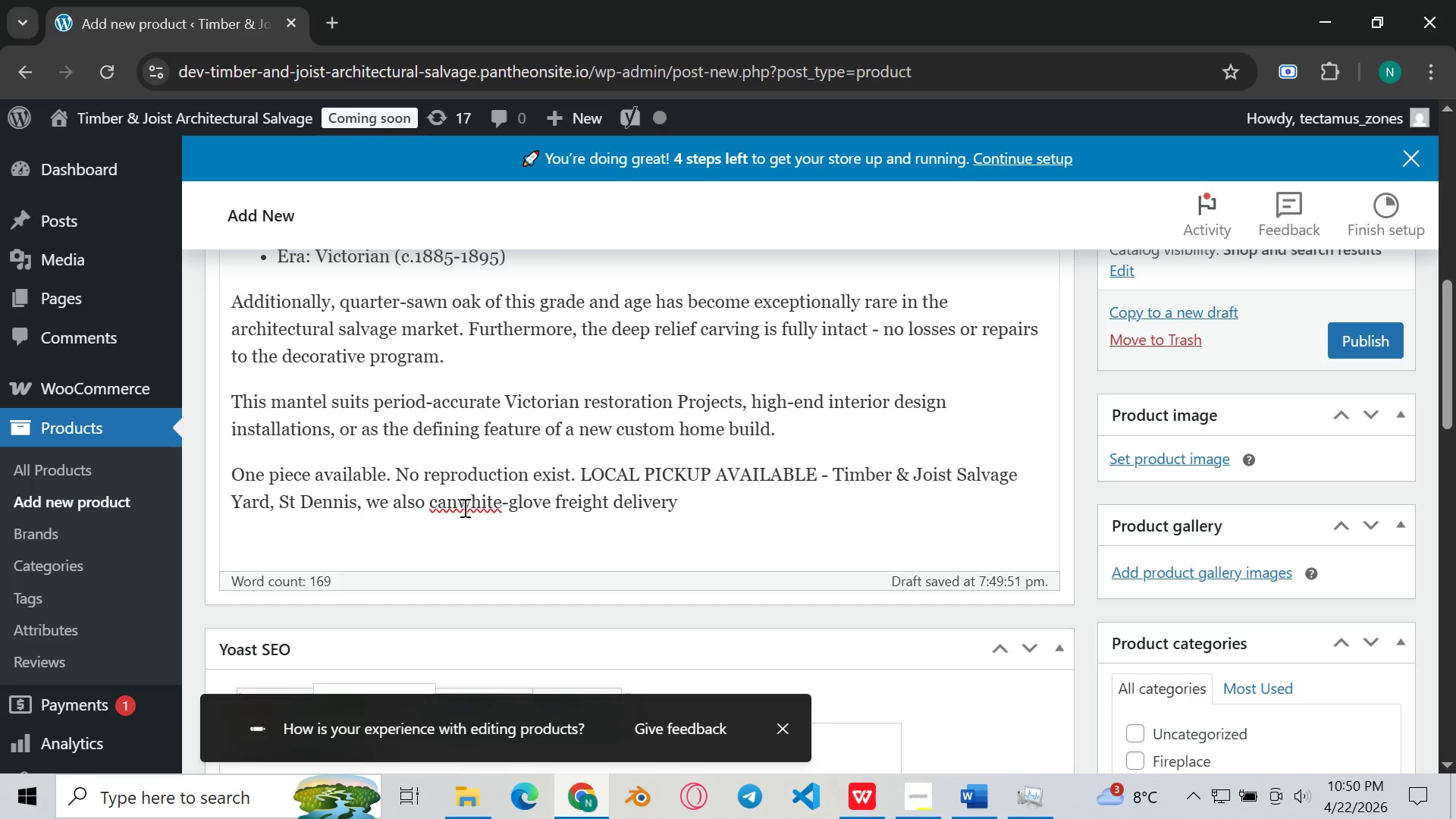 
left_click([462, 504])
 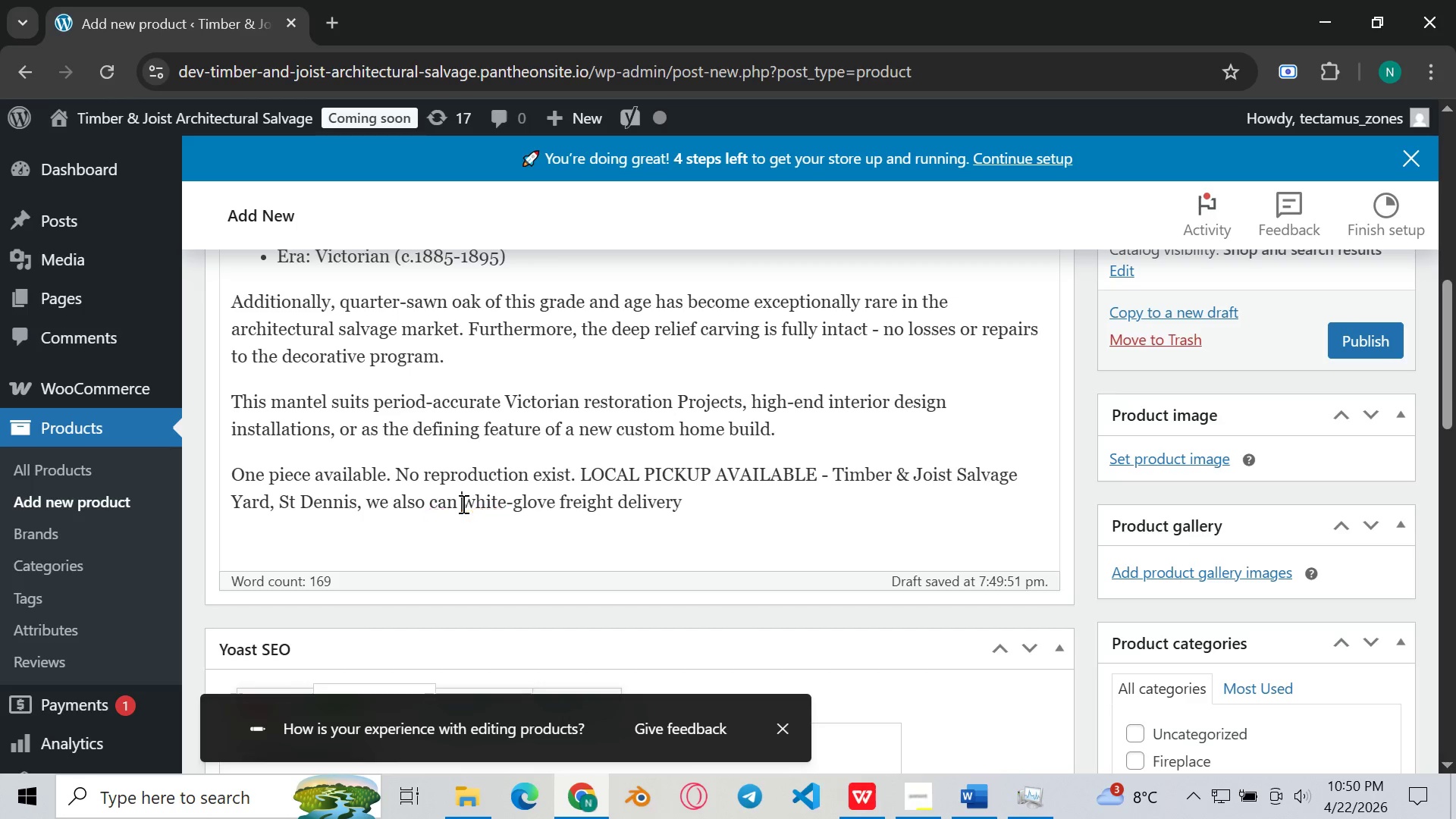 
type( arrange )
 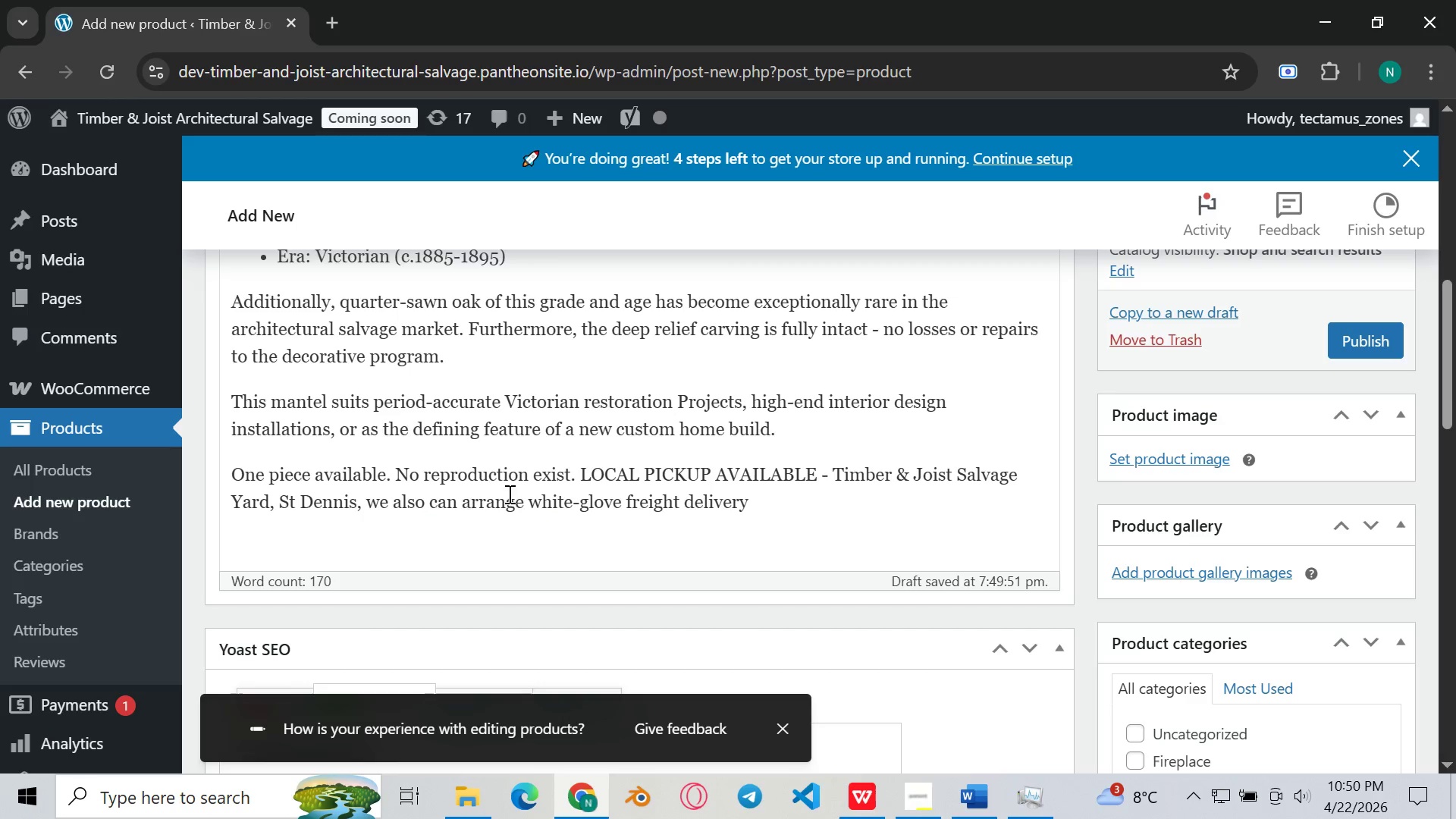 
type(you )
 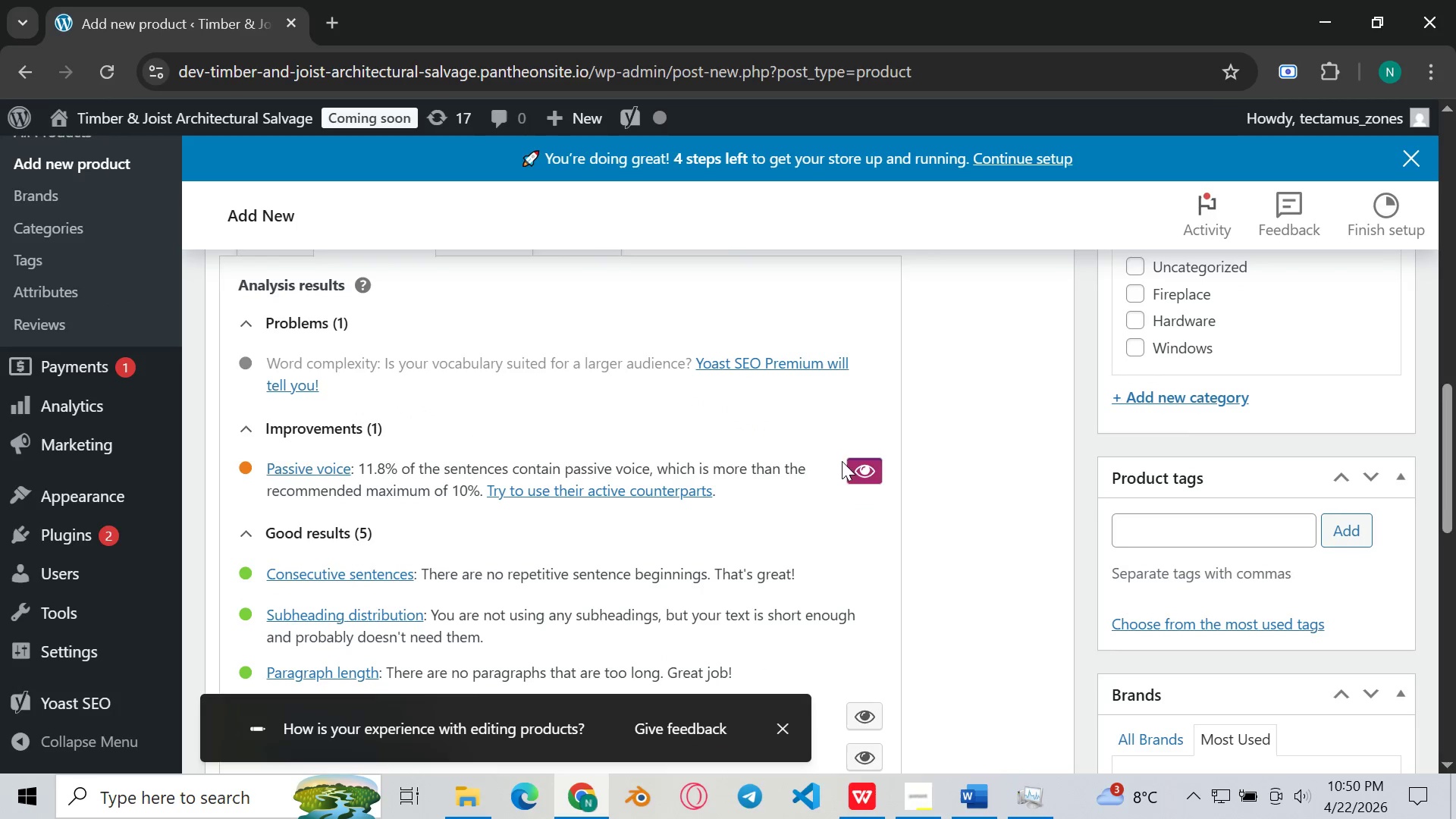 
left_click([865, 457])
 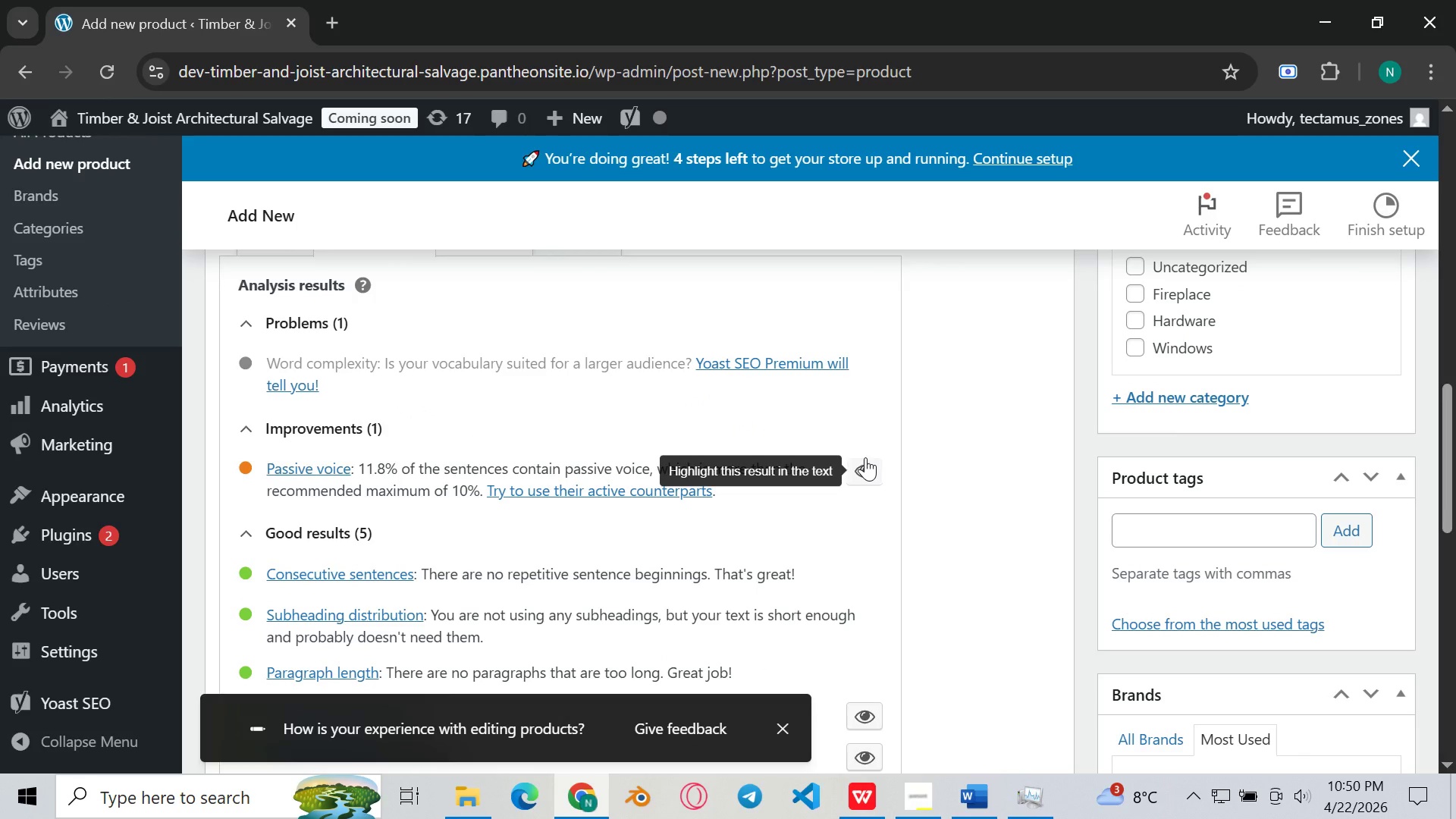 
left_click([865, 457])
 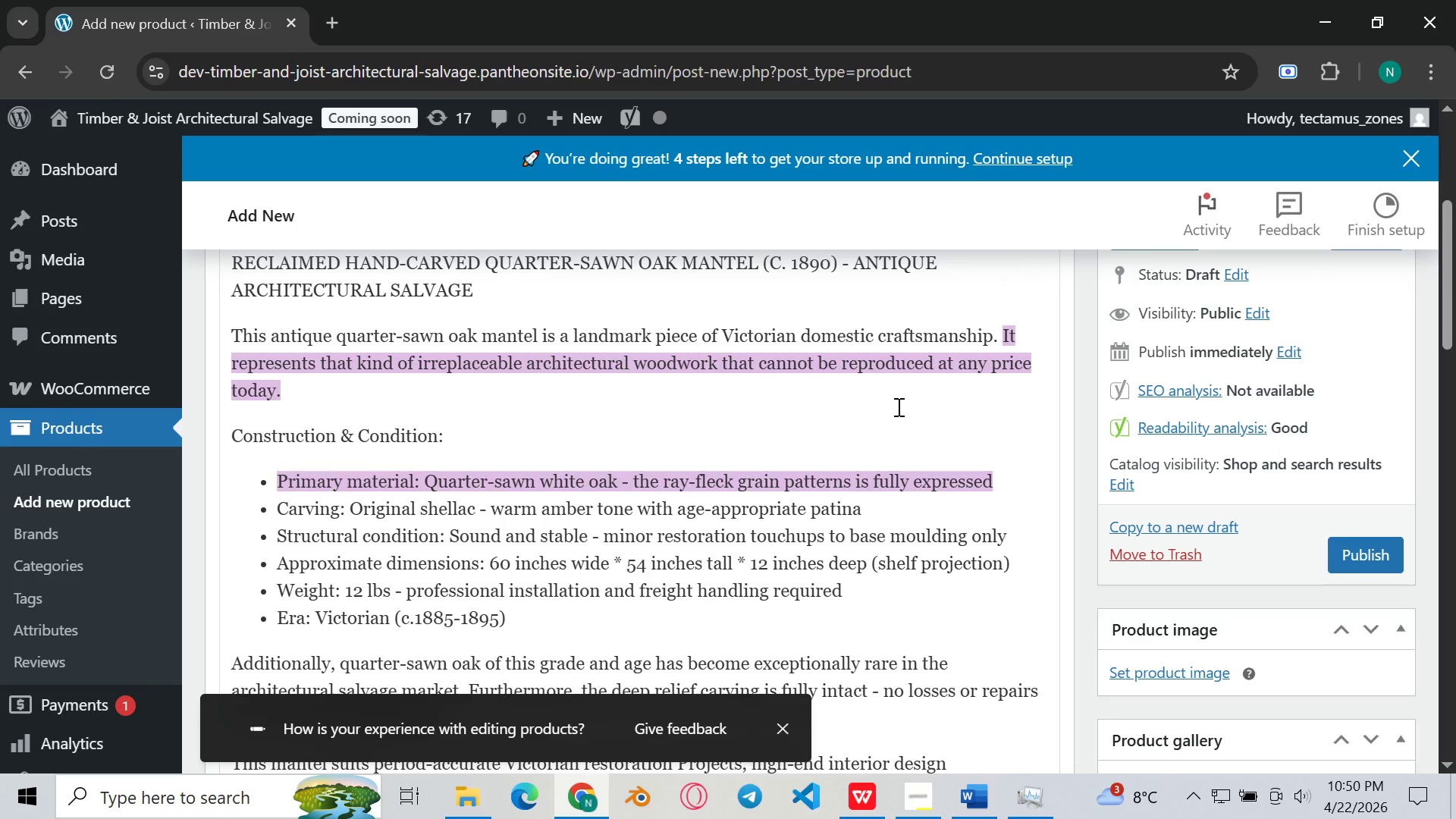 
wait(5.72)
 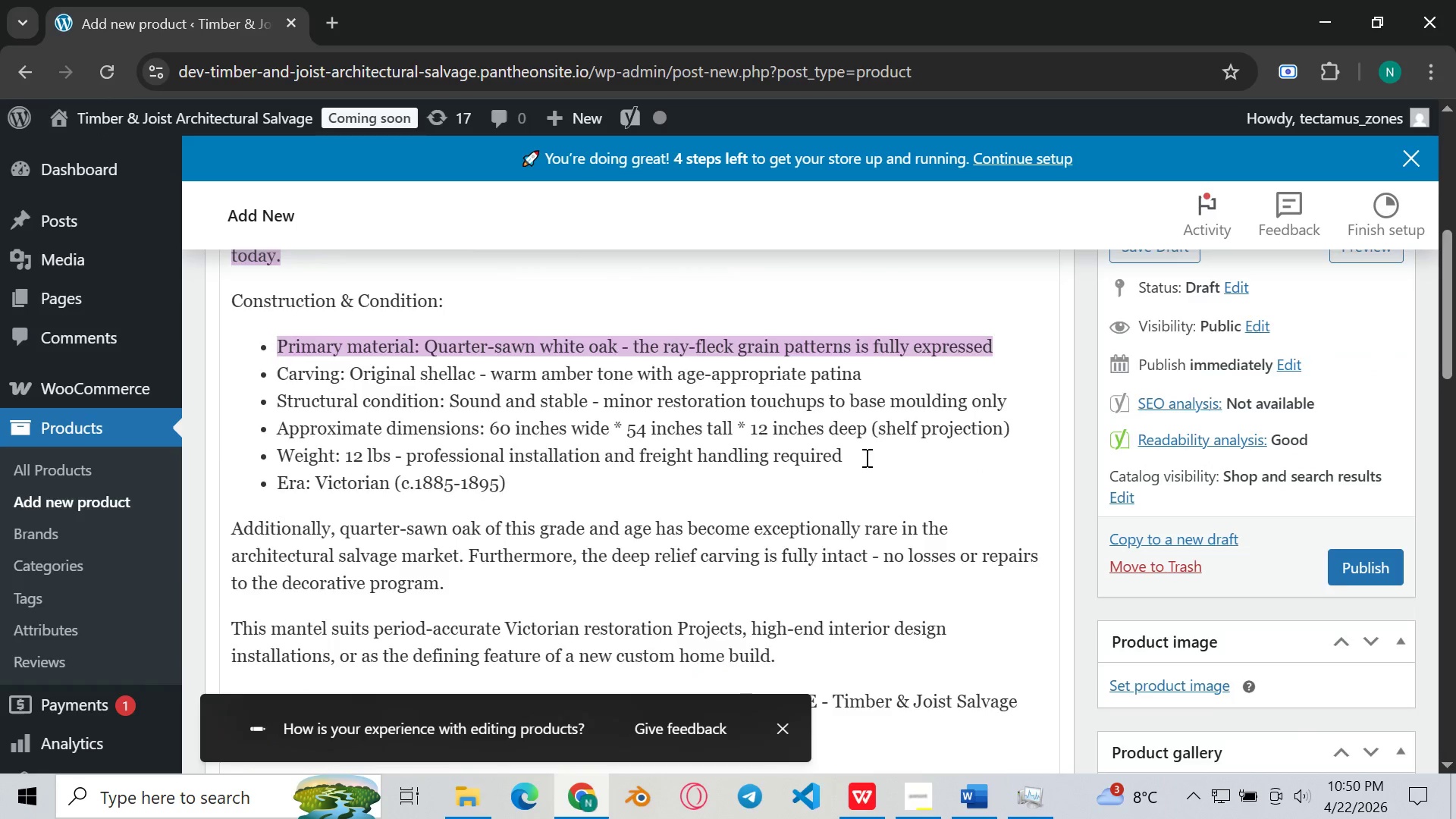 
left_click([868, 399])
 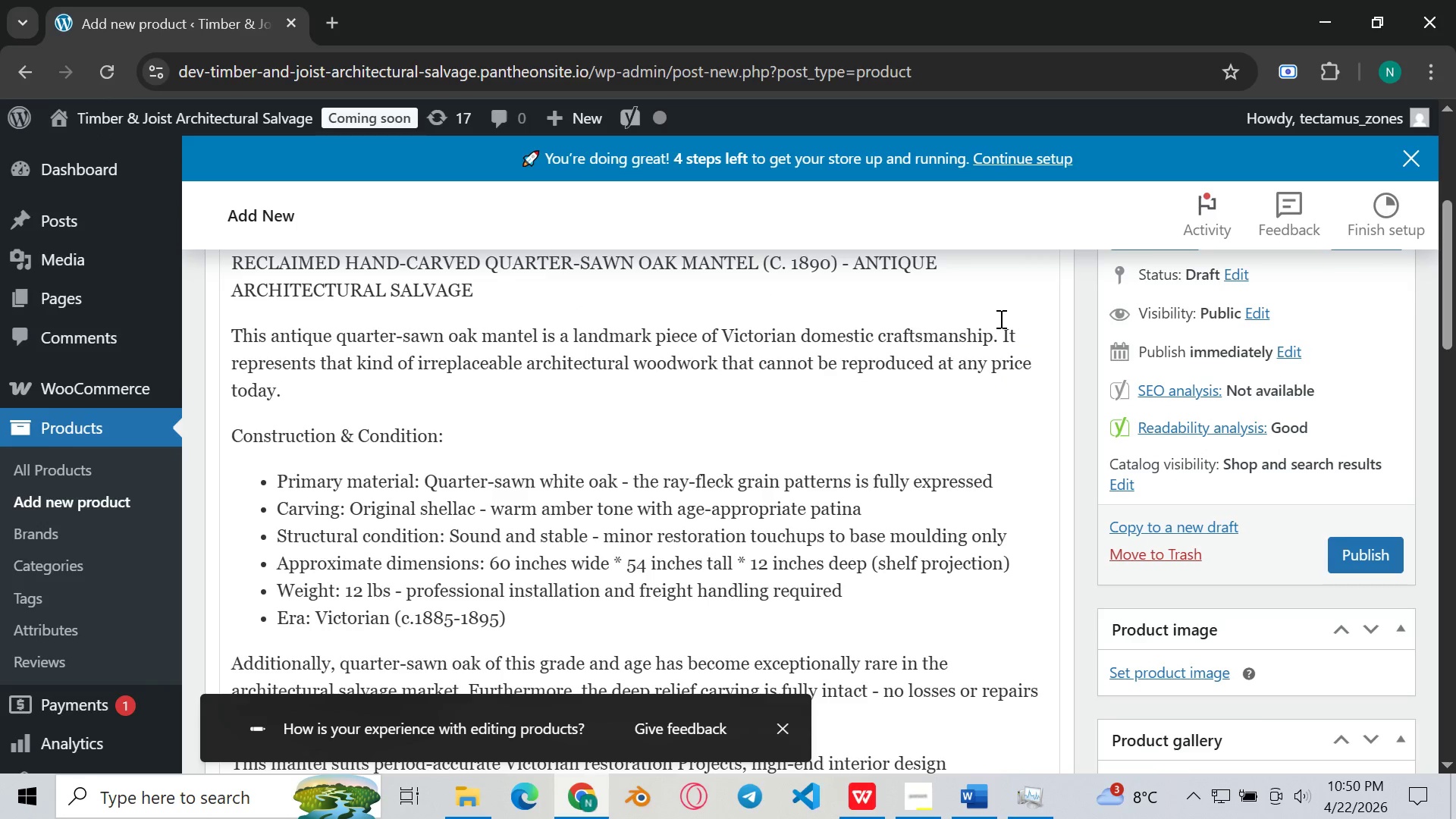 
left_click_drag(start_coordinate=[999, 336], to_coordinate=[668, 389])
 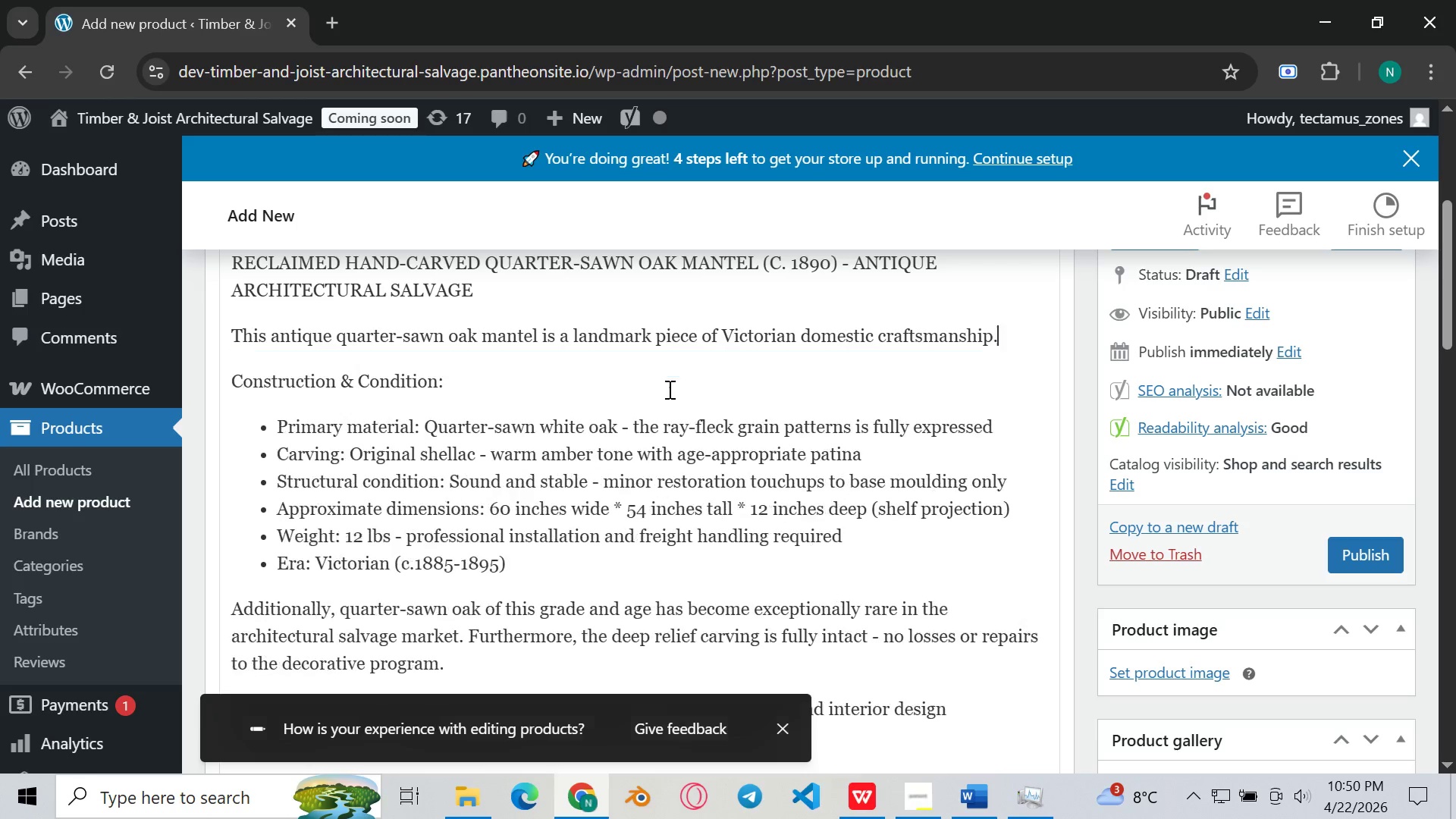 
key(Backspace)
 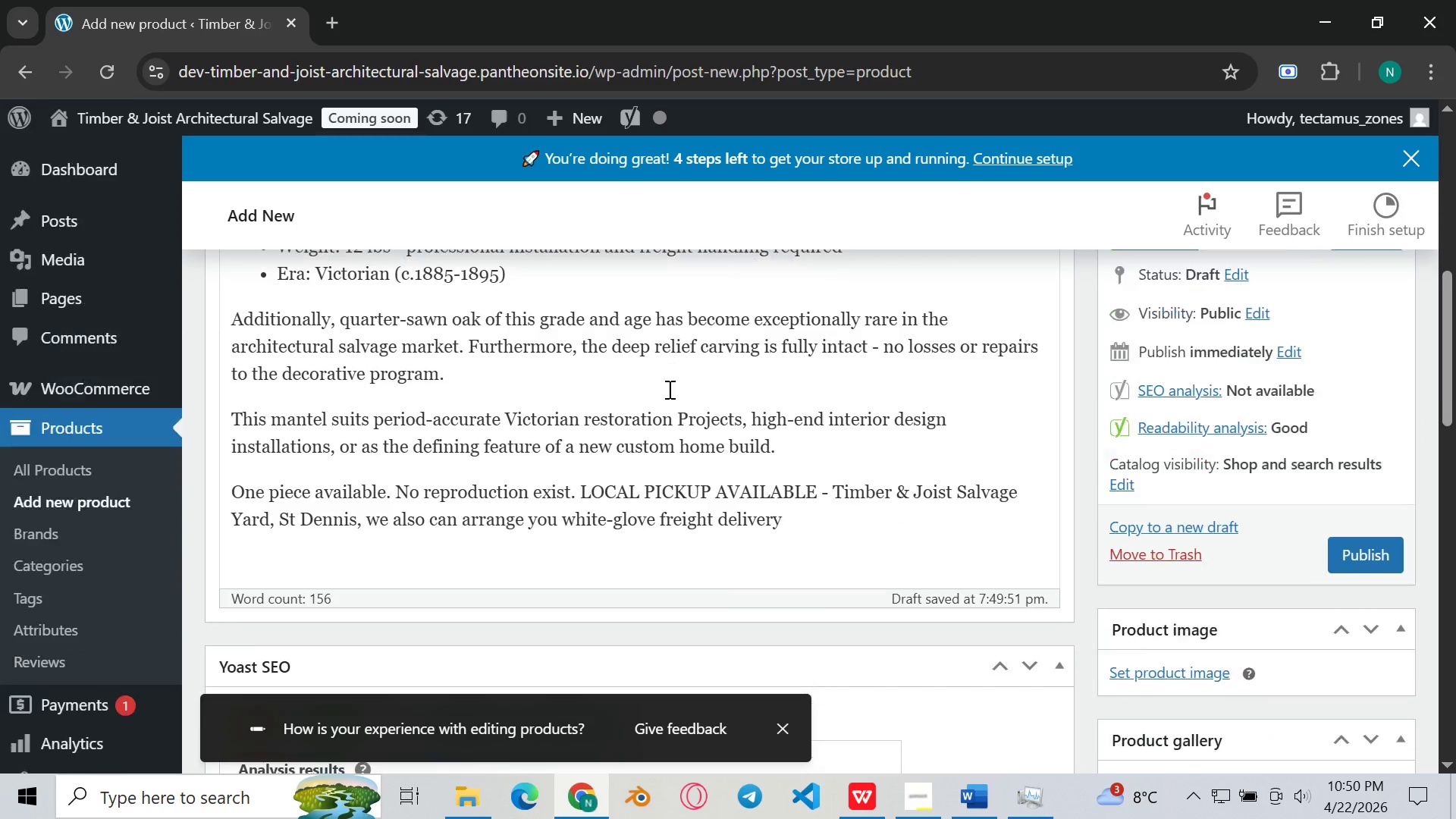 
wait(5.83)
 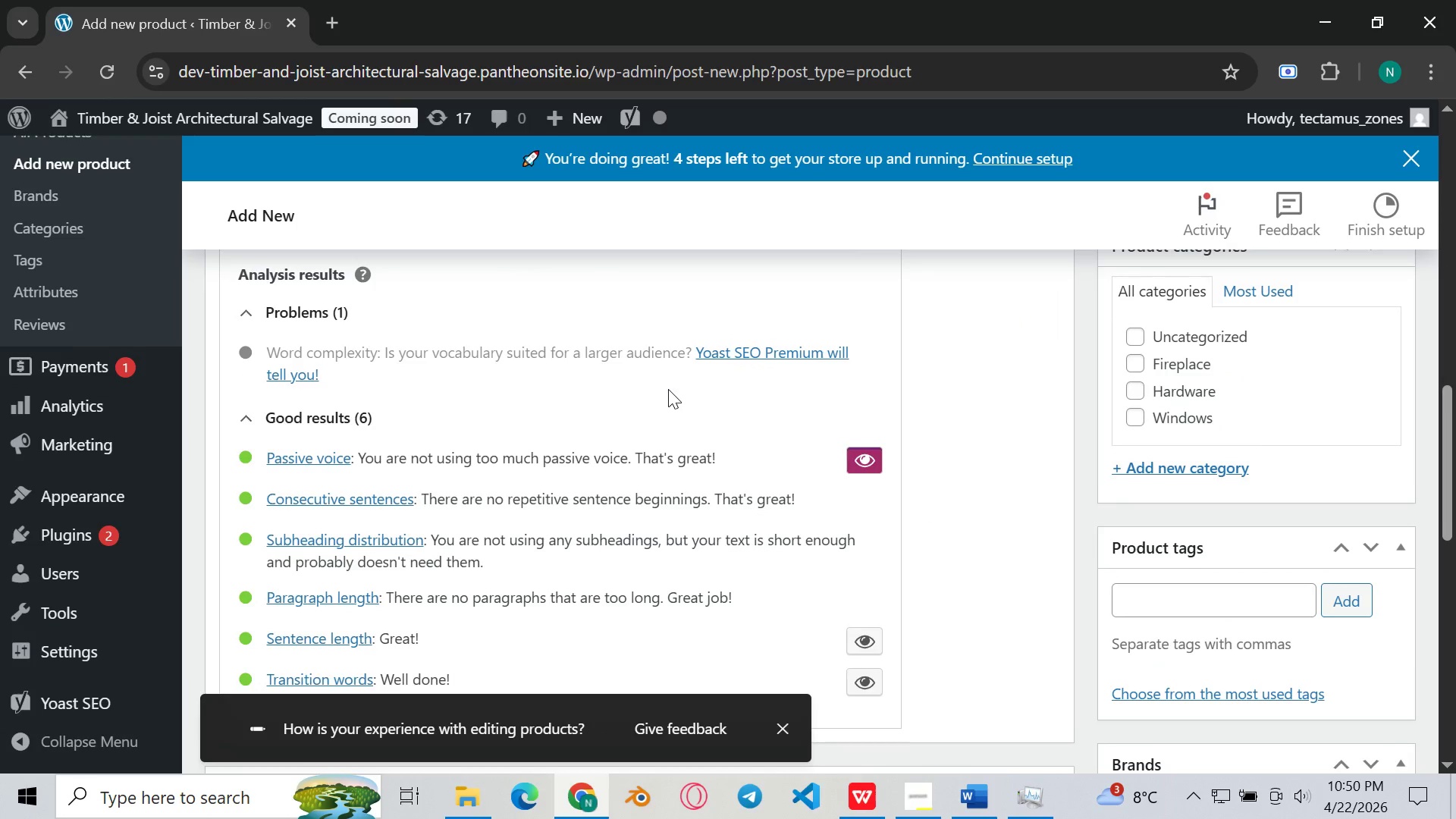 
left_click([666, 445])
 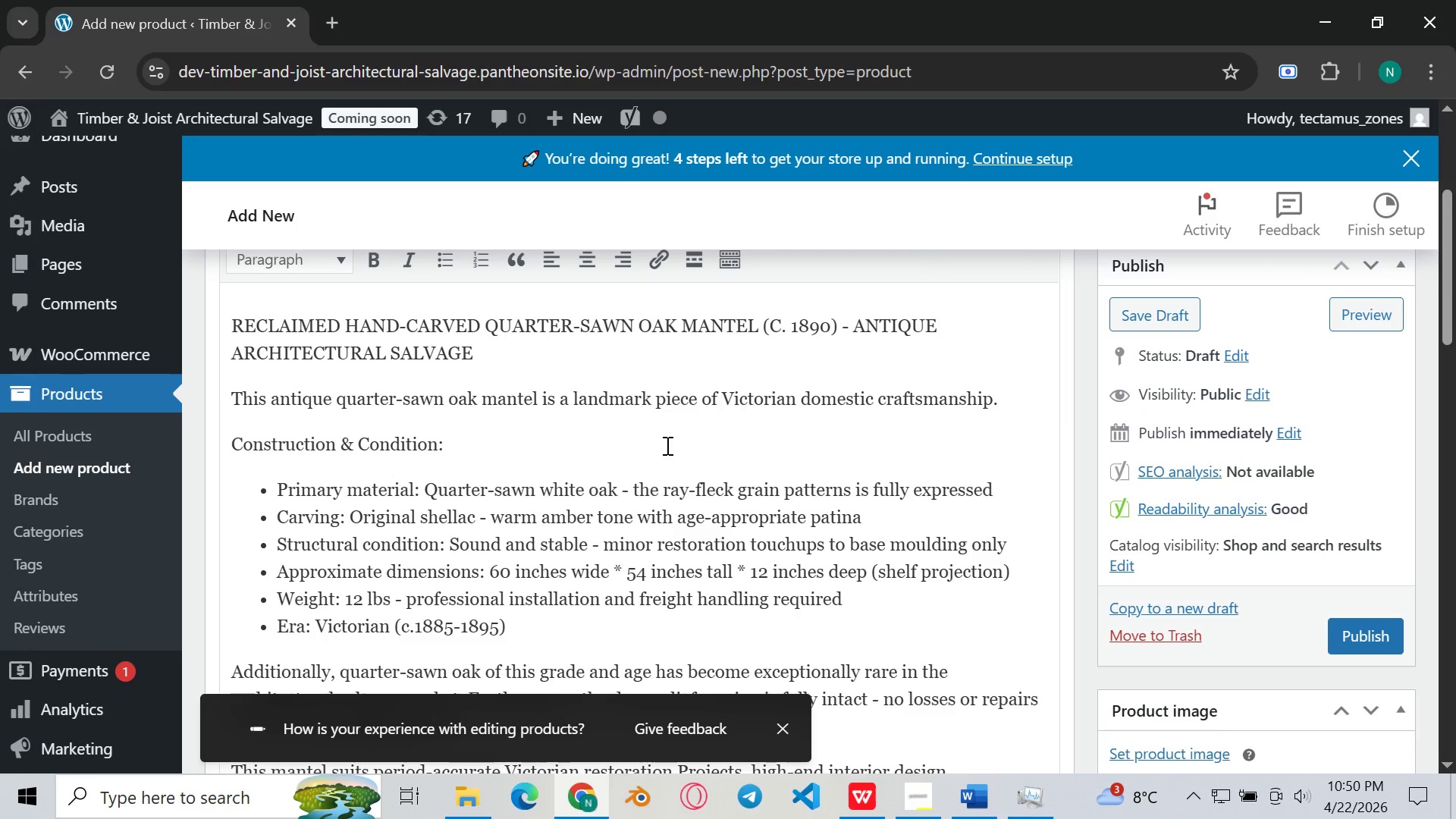 
hold_key(key=ControlLeft, duration=0.48)
 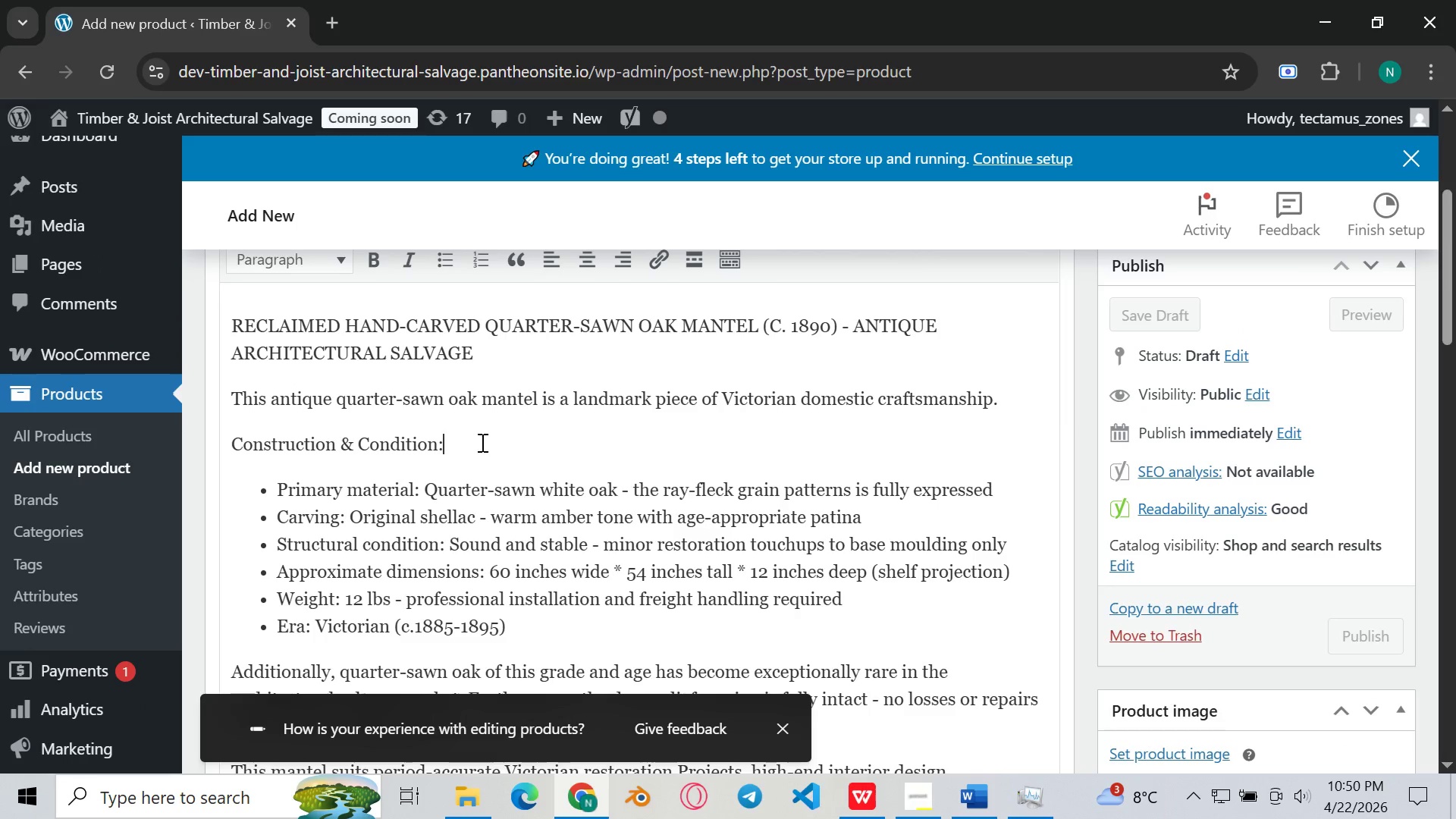 
key(S)
 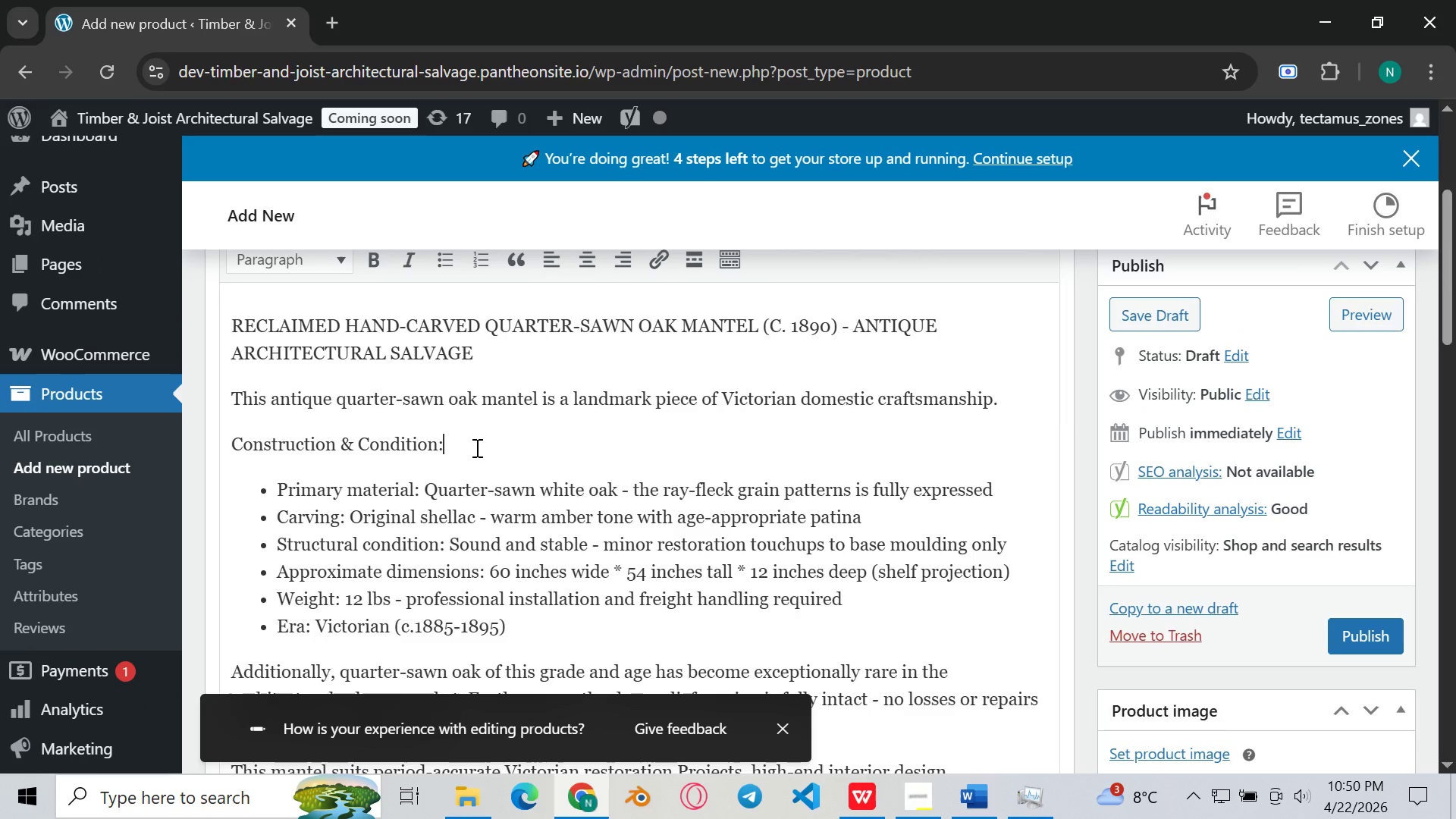 
left_click_drag(start_coordinate=[475, 448], to_coordinate=[230, 447])
 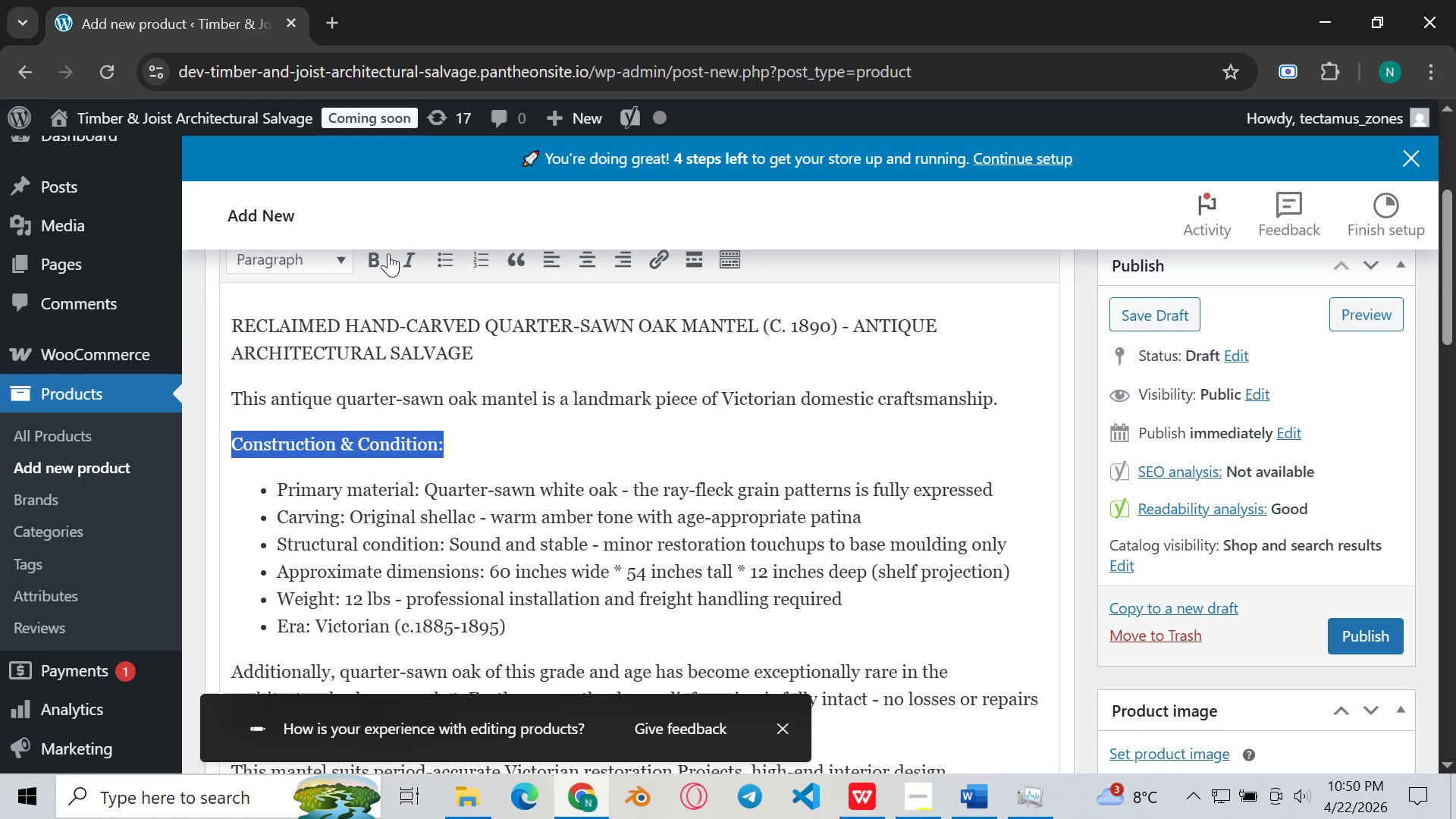 
left_click([381, 255])
 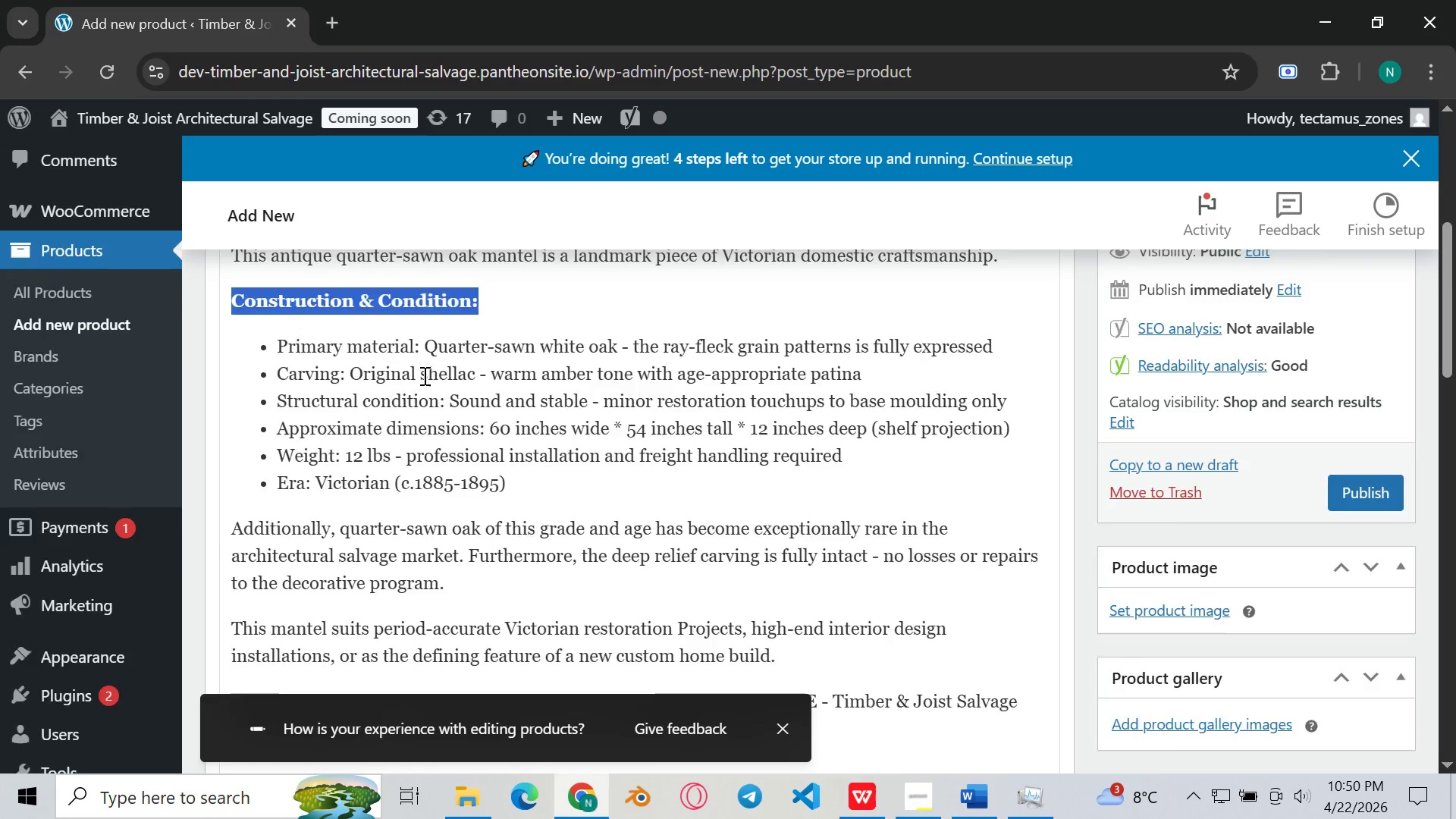 
left_click([495, 394])
 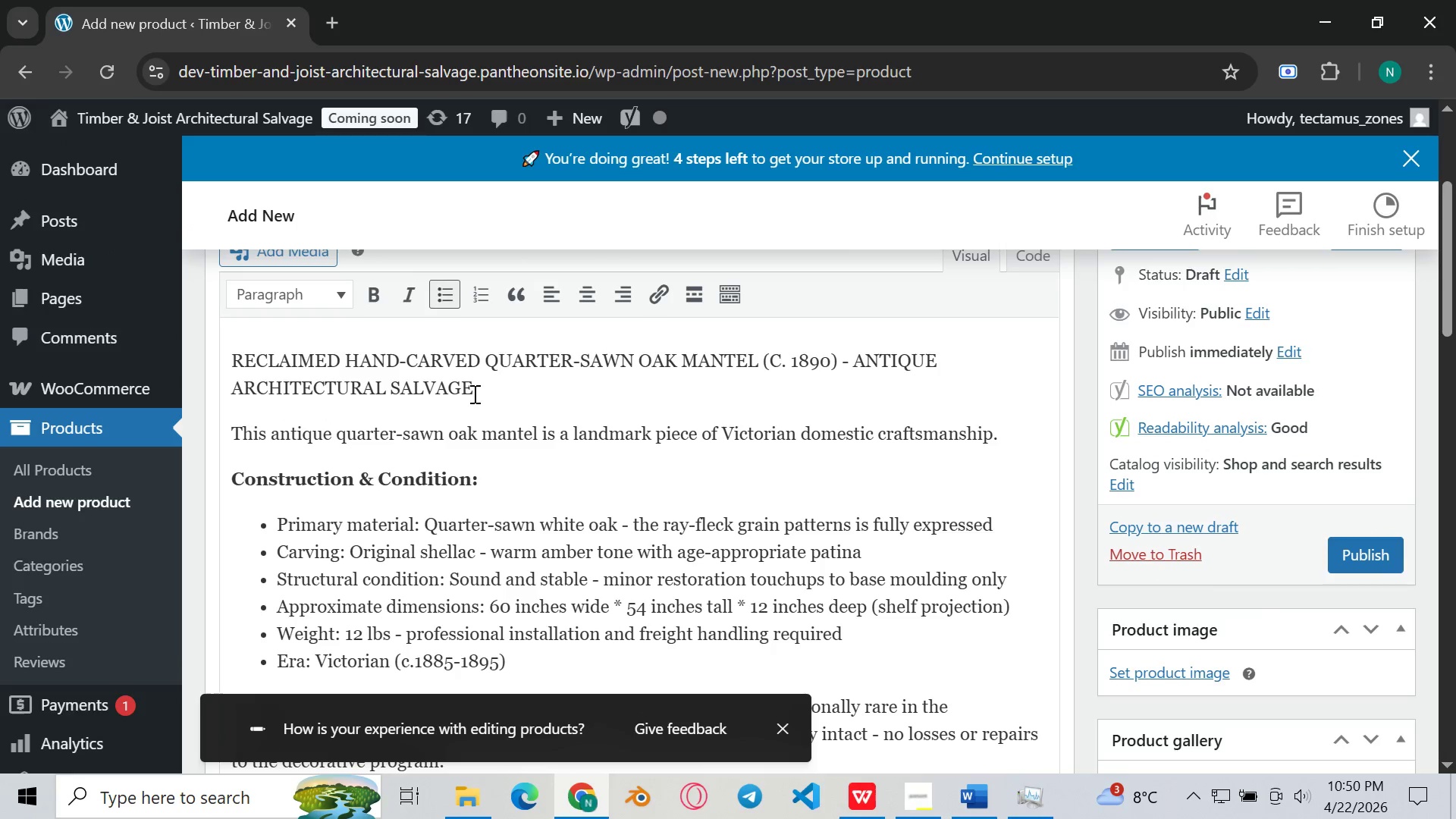 
left_click_drag(start_coordinate=[472, 394], to_coordinate=[218, 364])
 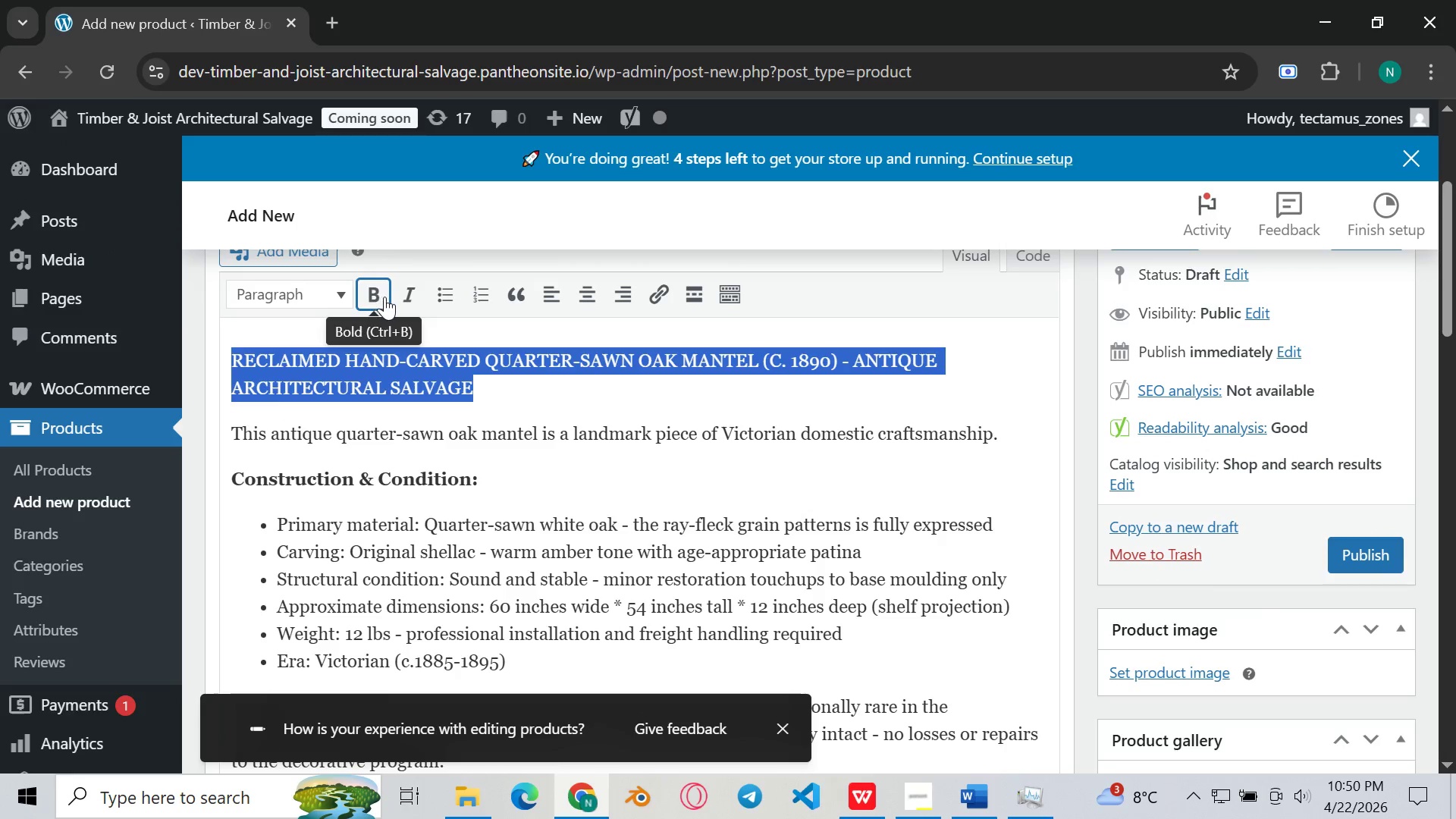 
left_click([384, 297])
 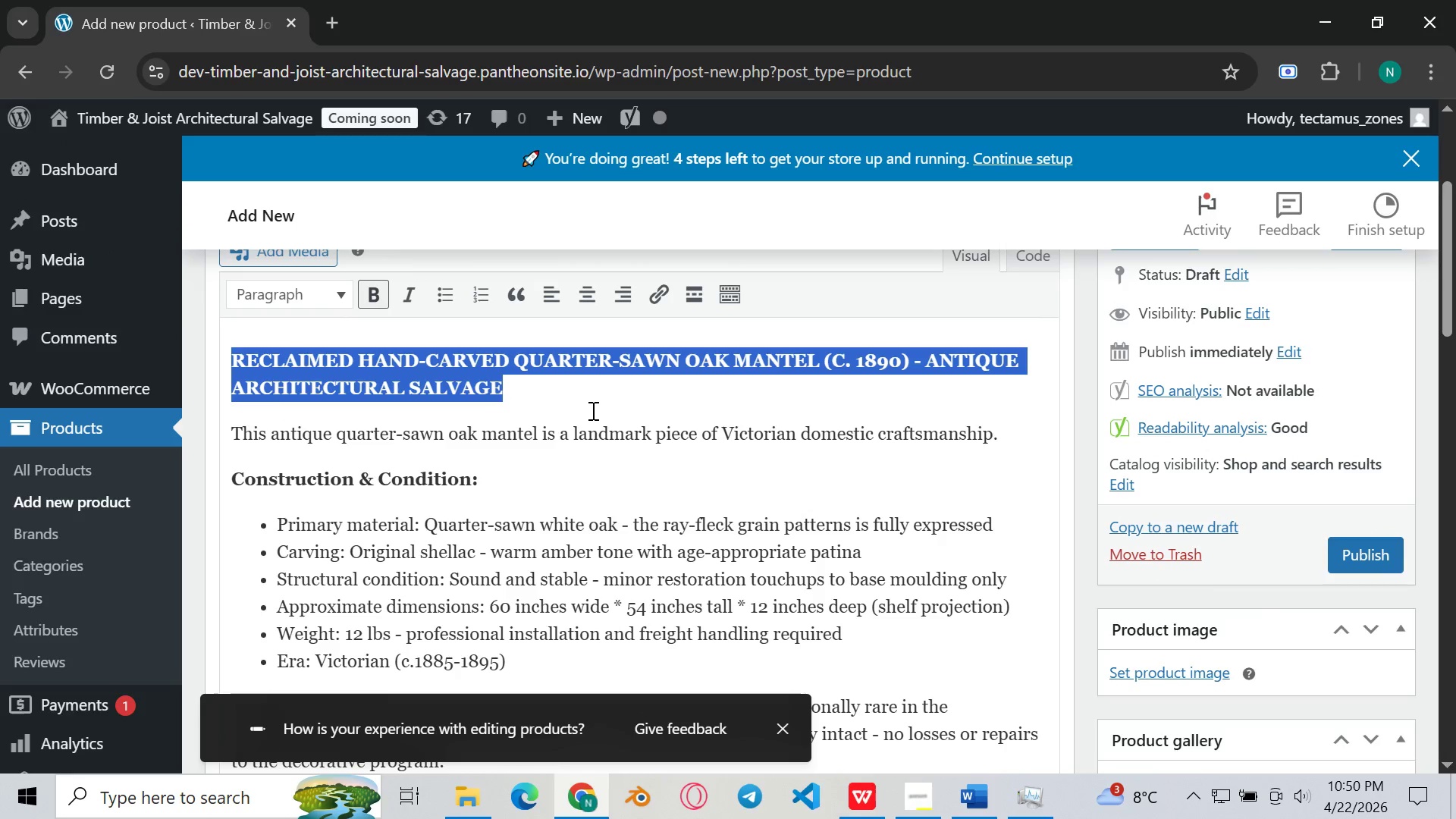 
left_click([592, 410])
 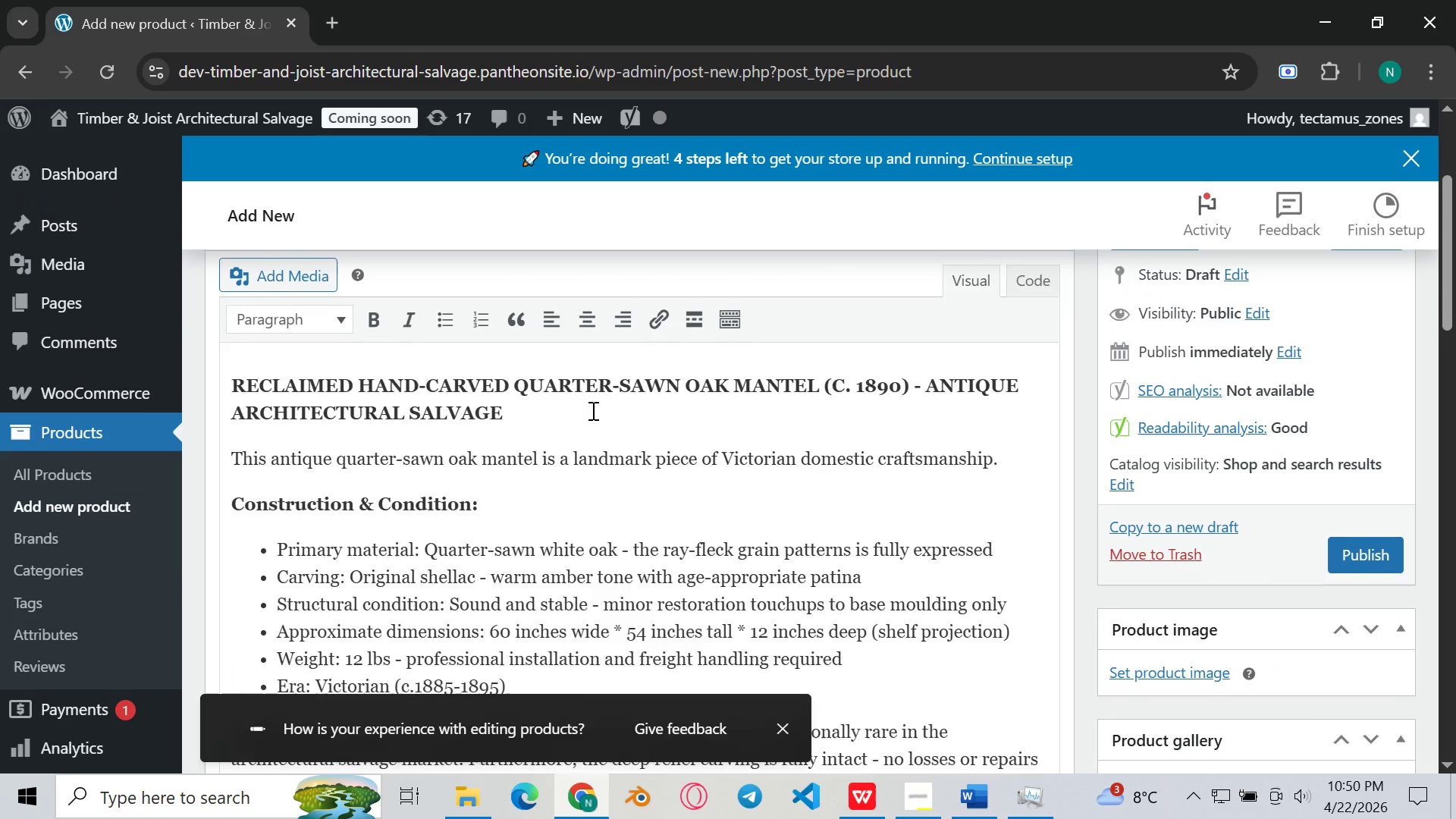 
left_click([676, 483])
 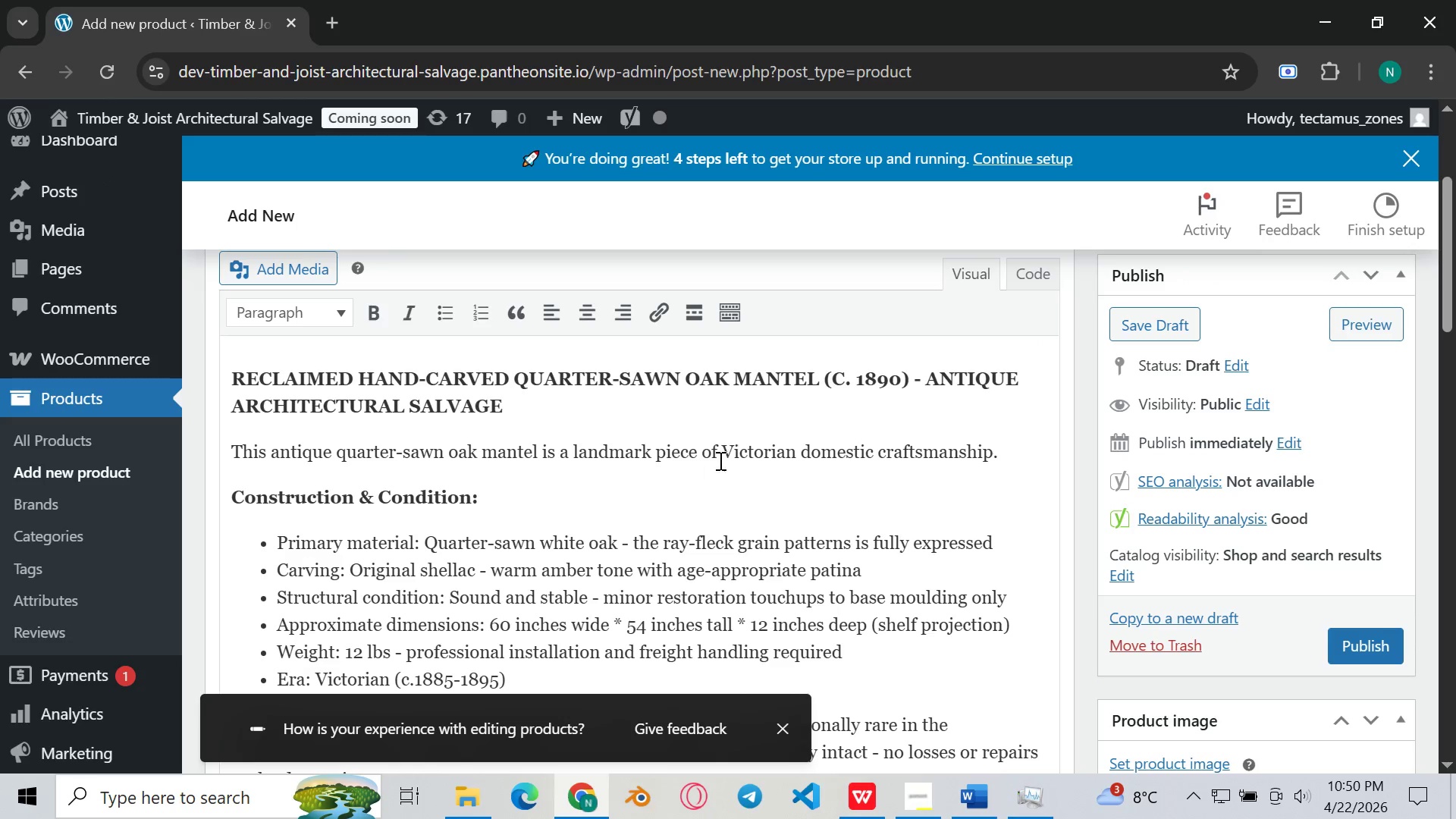 
left_click([719, 460])
 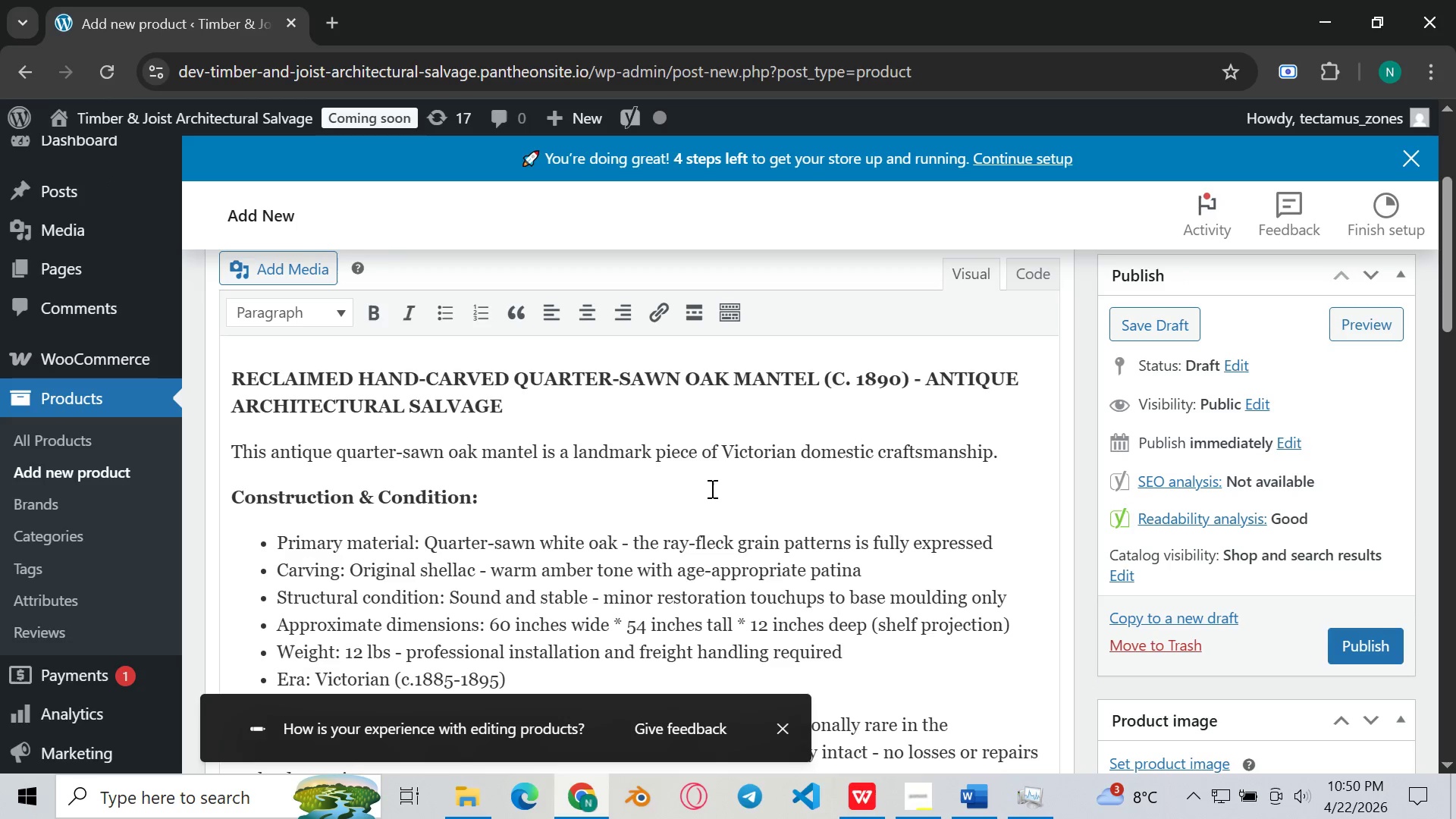 
left_click([711, 488])
 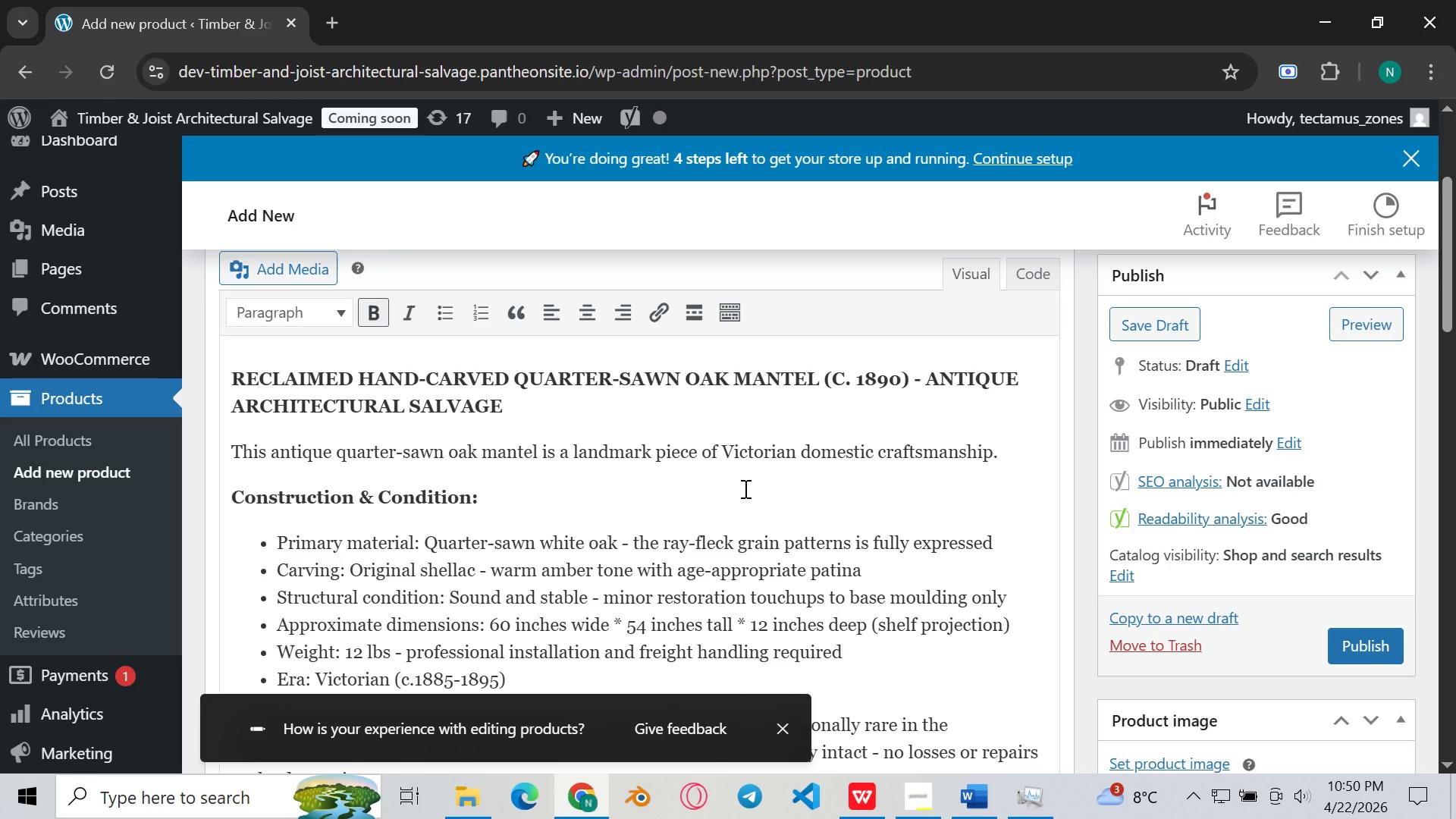 
left_click([744, 488])
 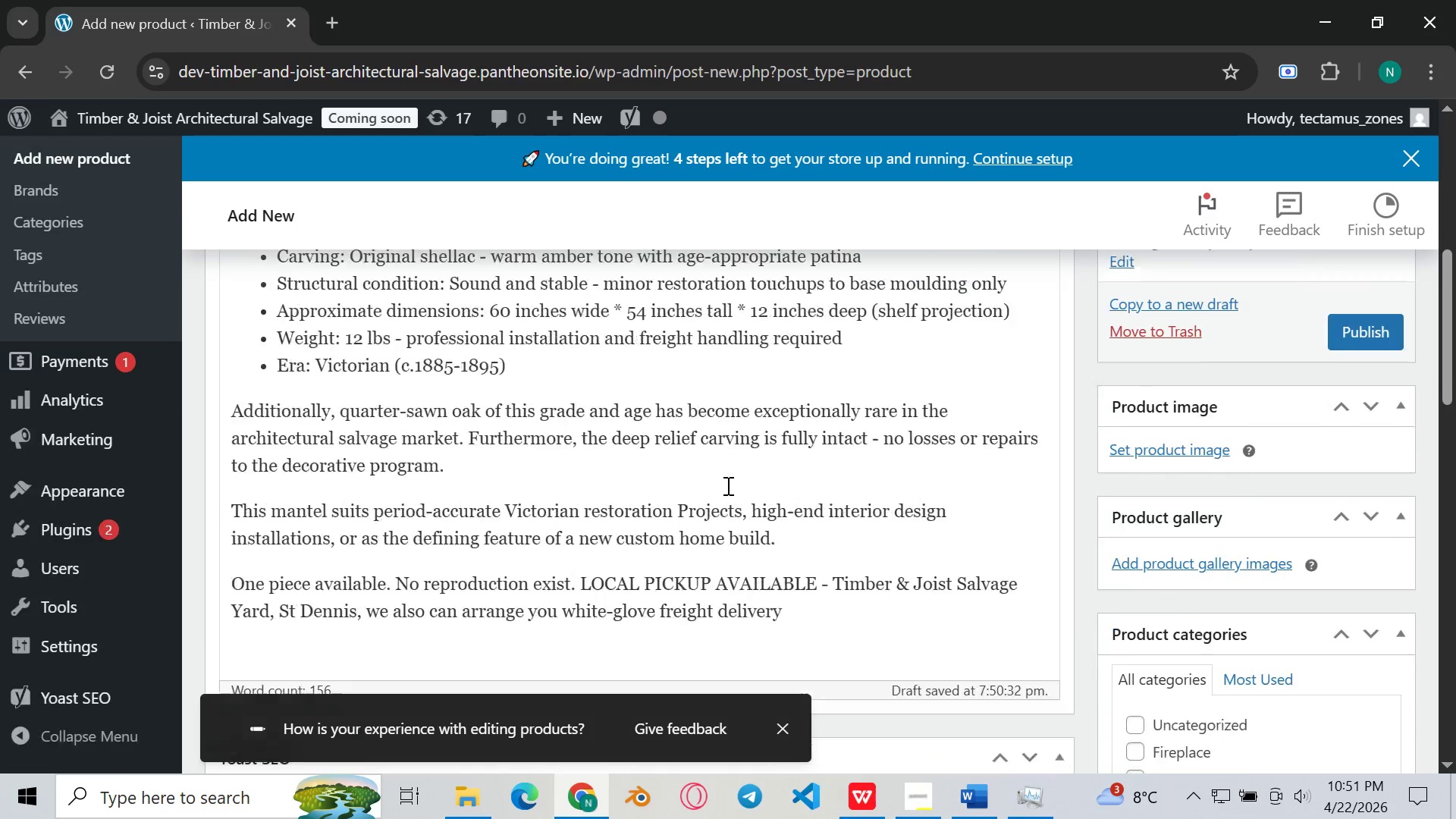 
wait(21.83)
 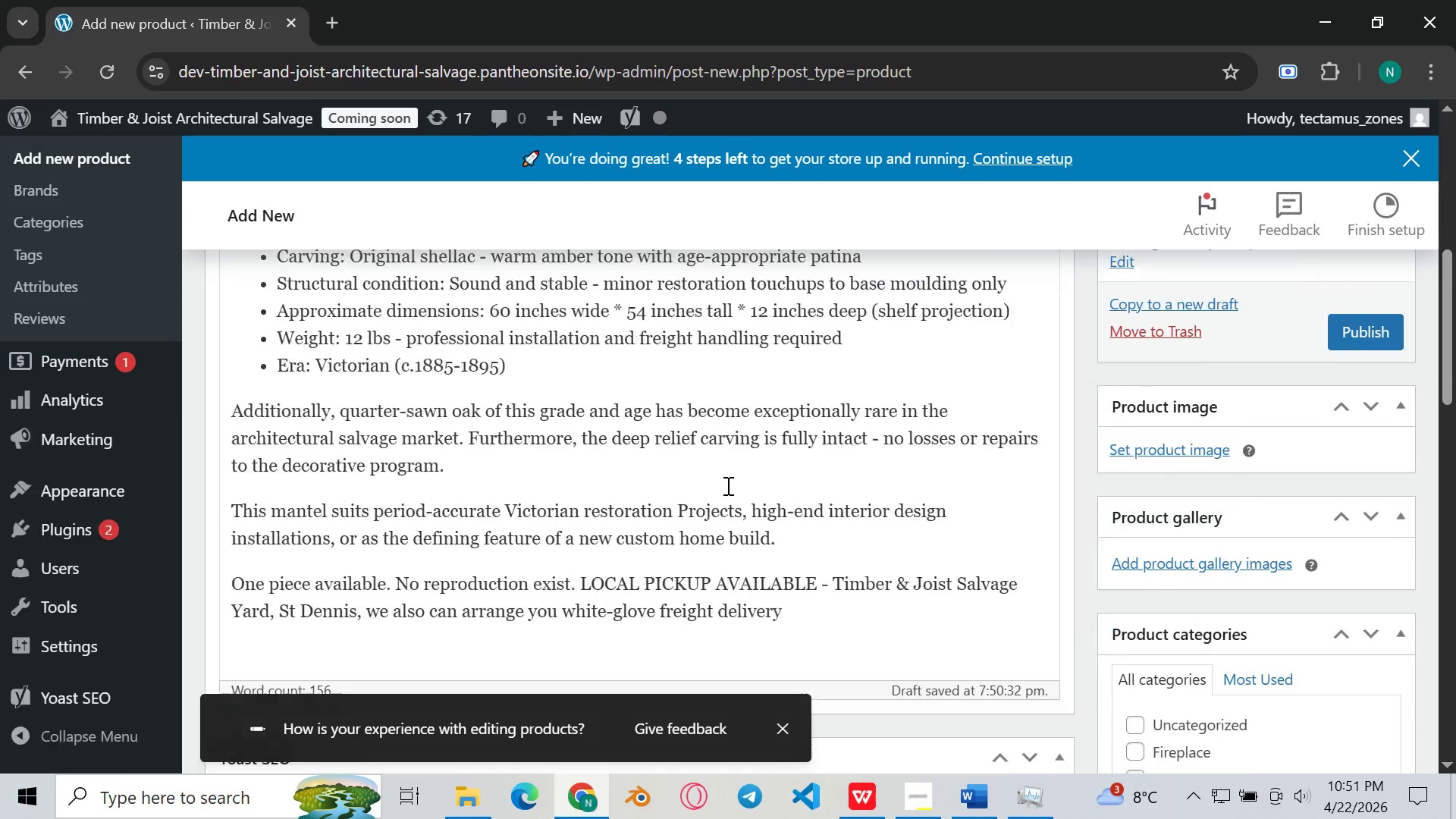 
left_click([1354, 484])
 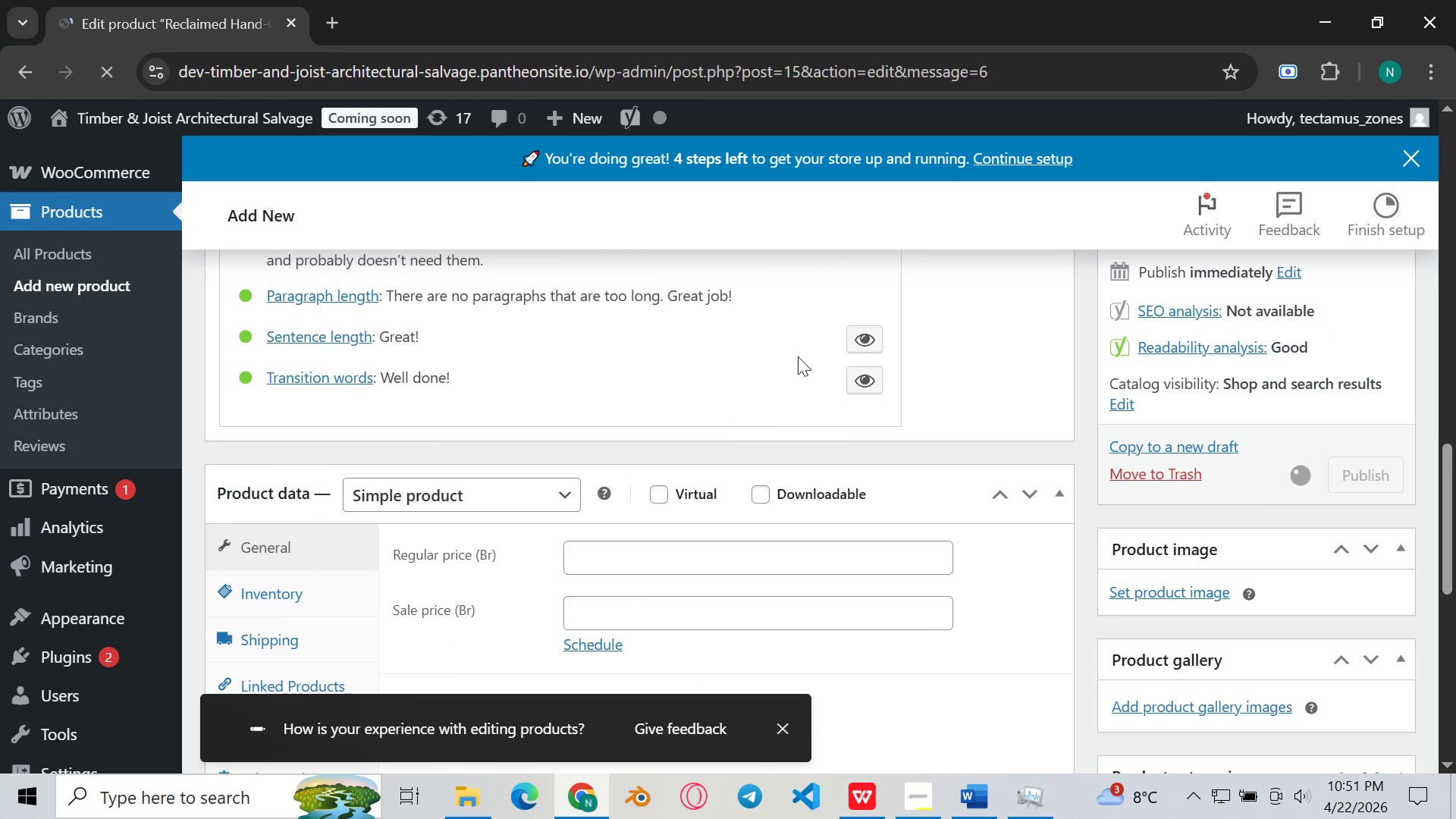 
wait(7.19)
 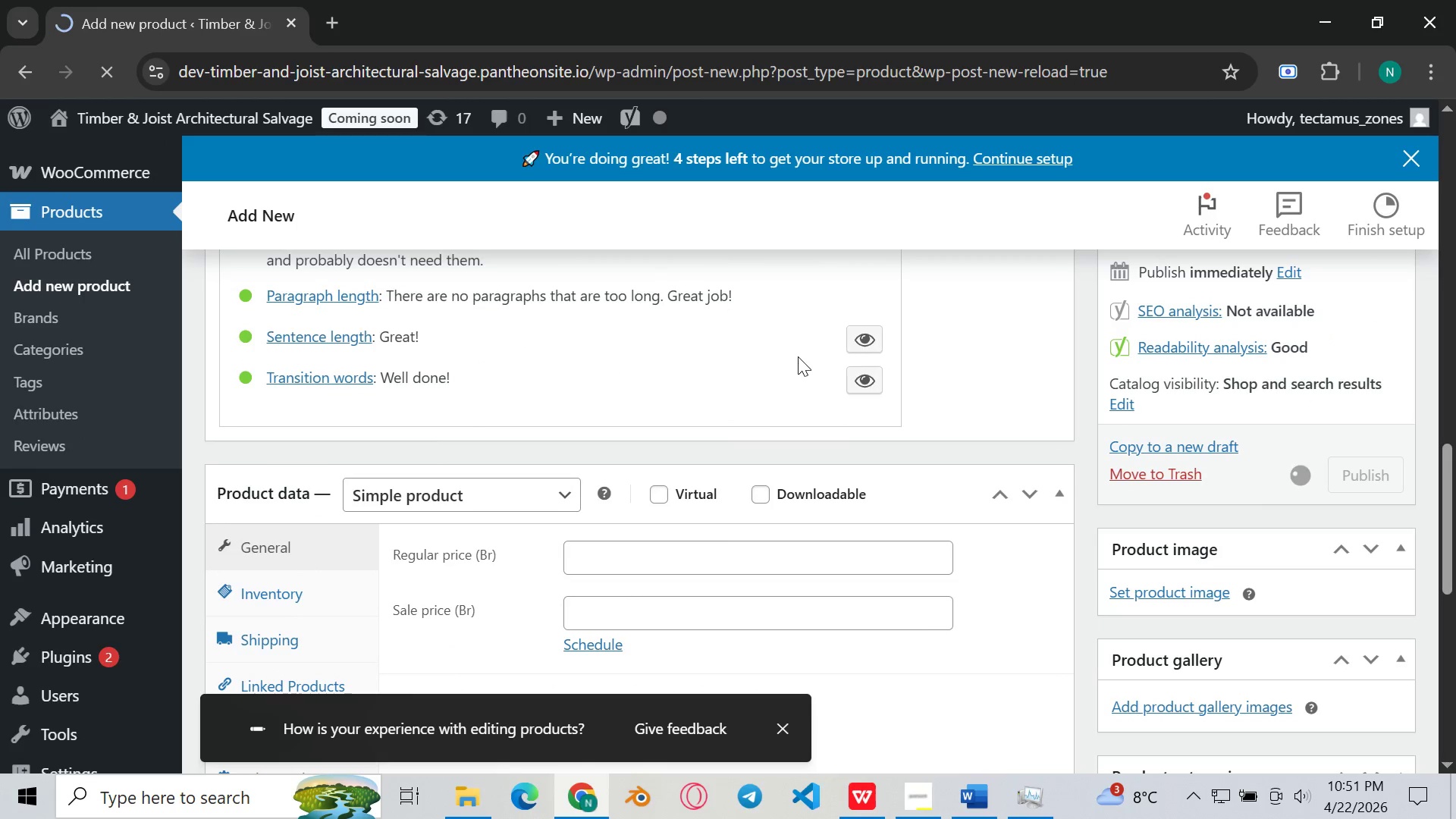 
scroll: coordinate [798, 356], scroll_direction: up, amount: 1.0
 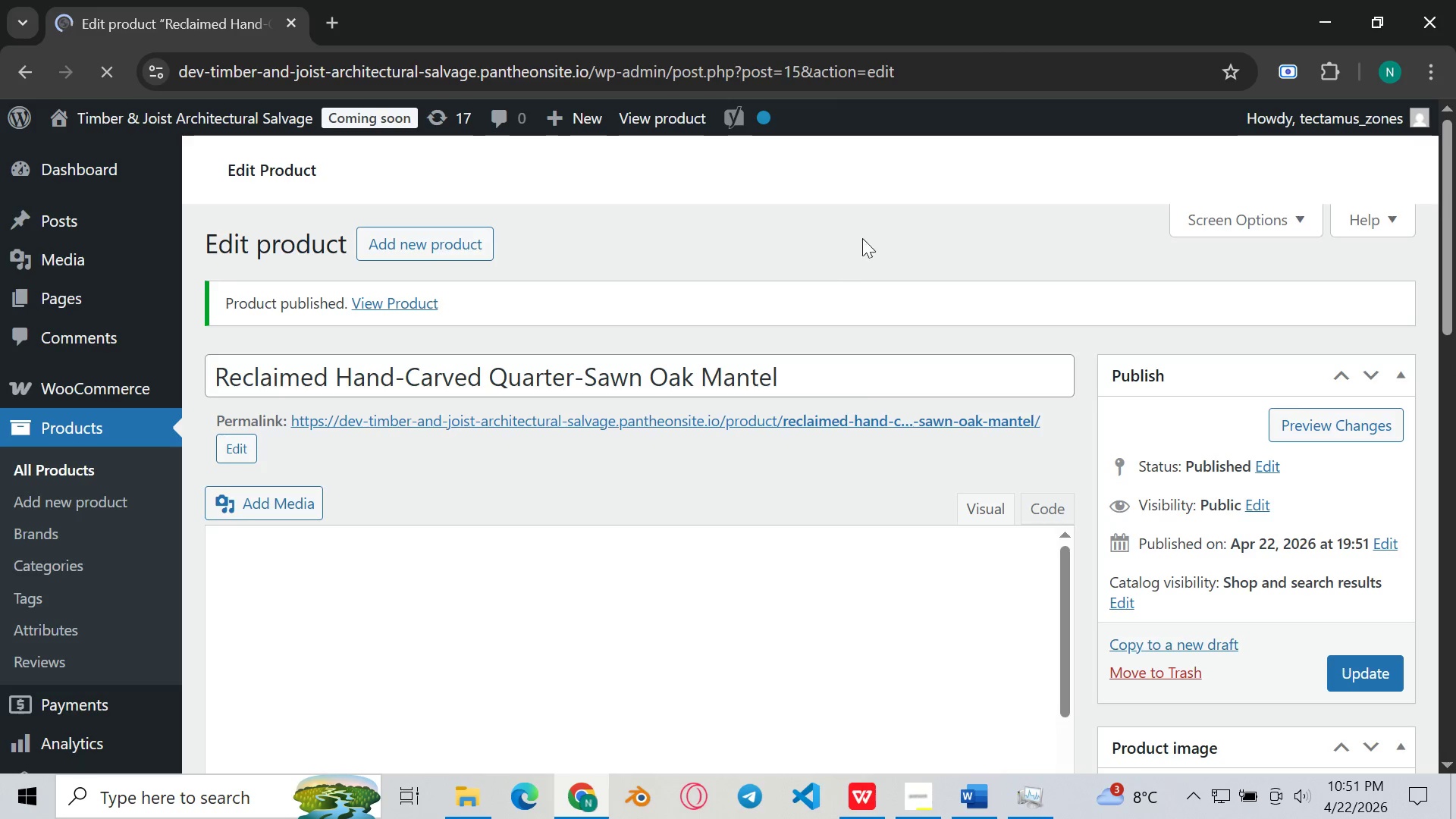 
left_click([443, 253])
 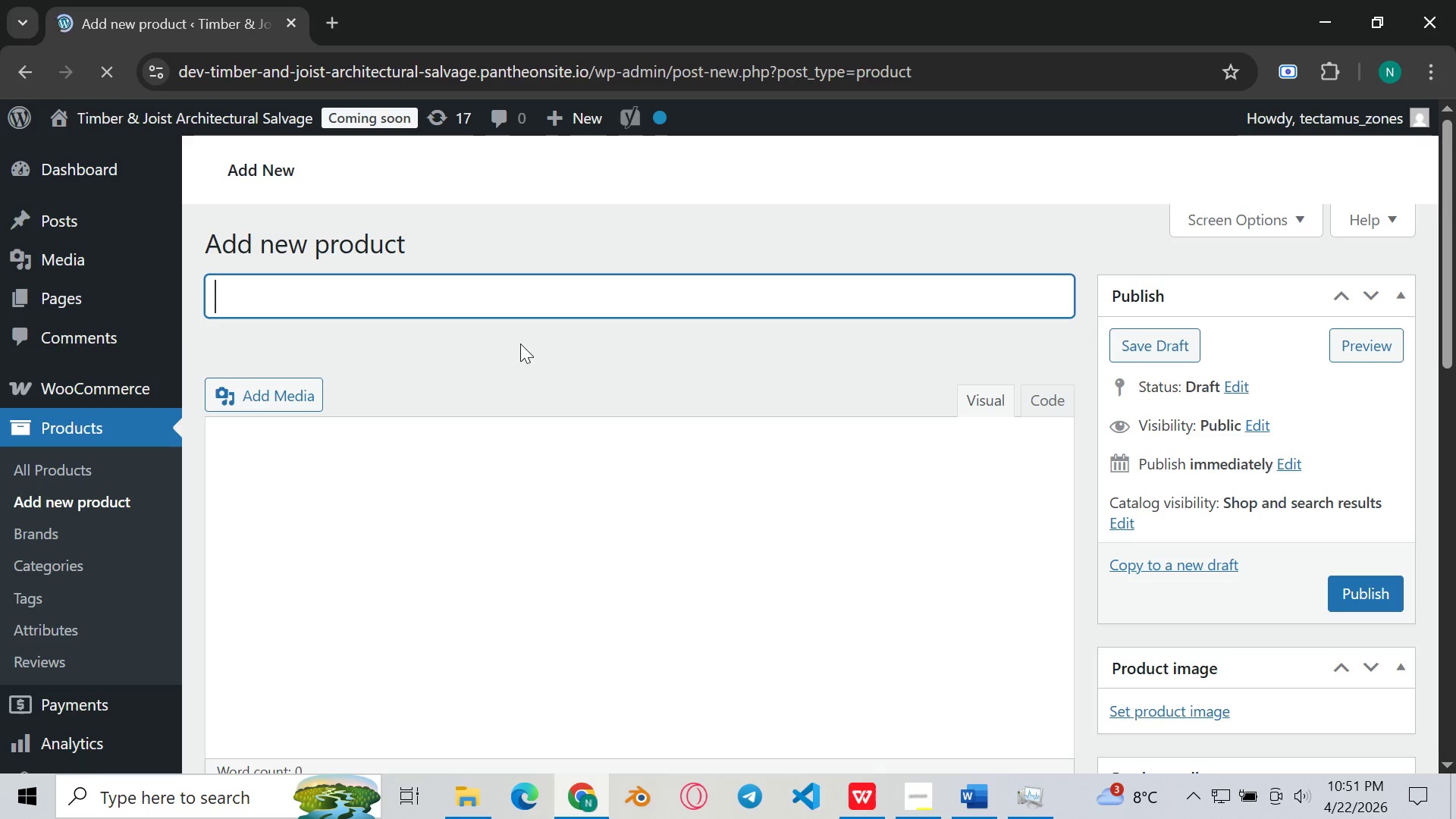 
wait(5.67)
 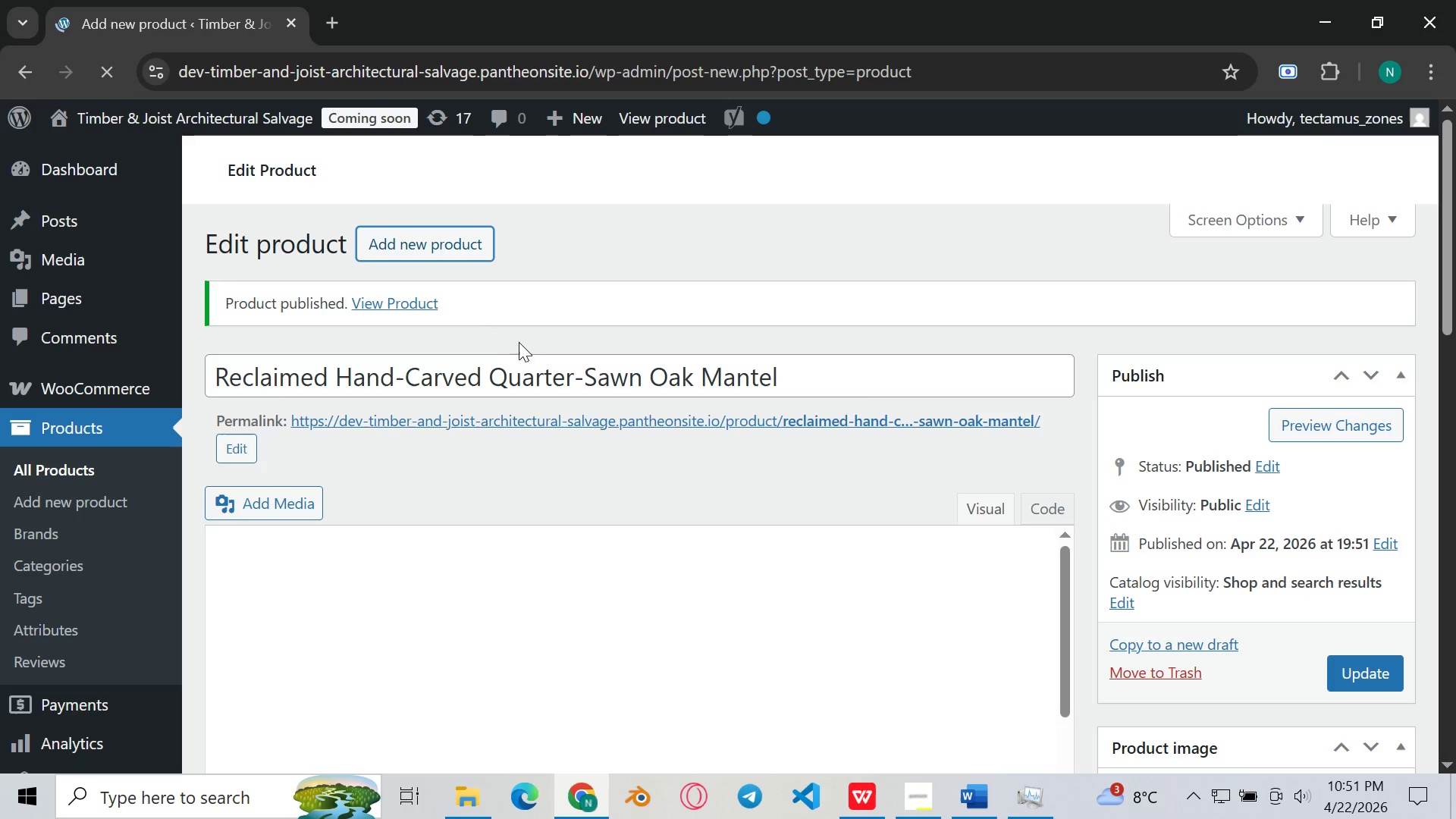 
type(sr)
key(Backspace)
type(et of )
 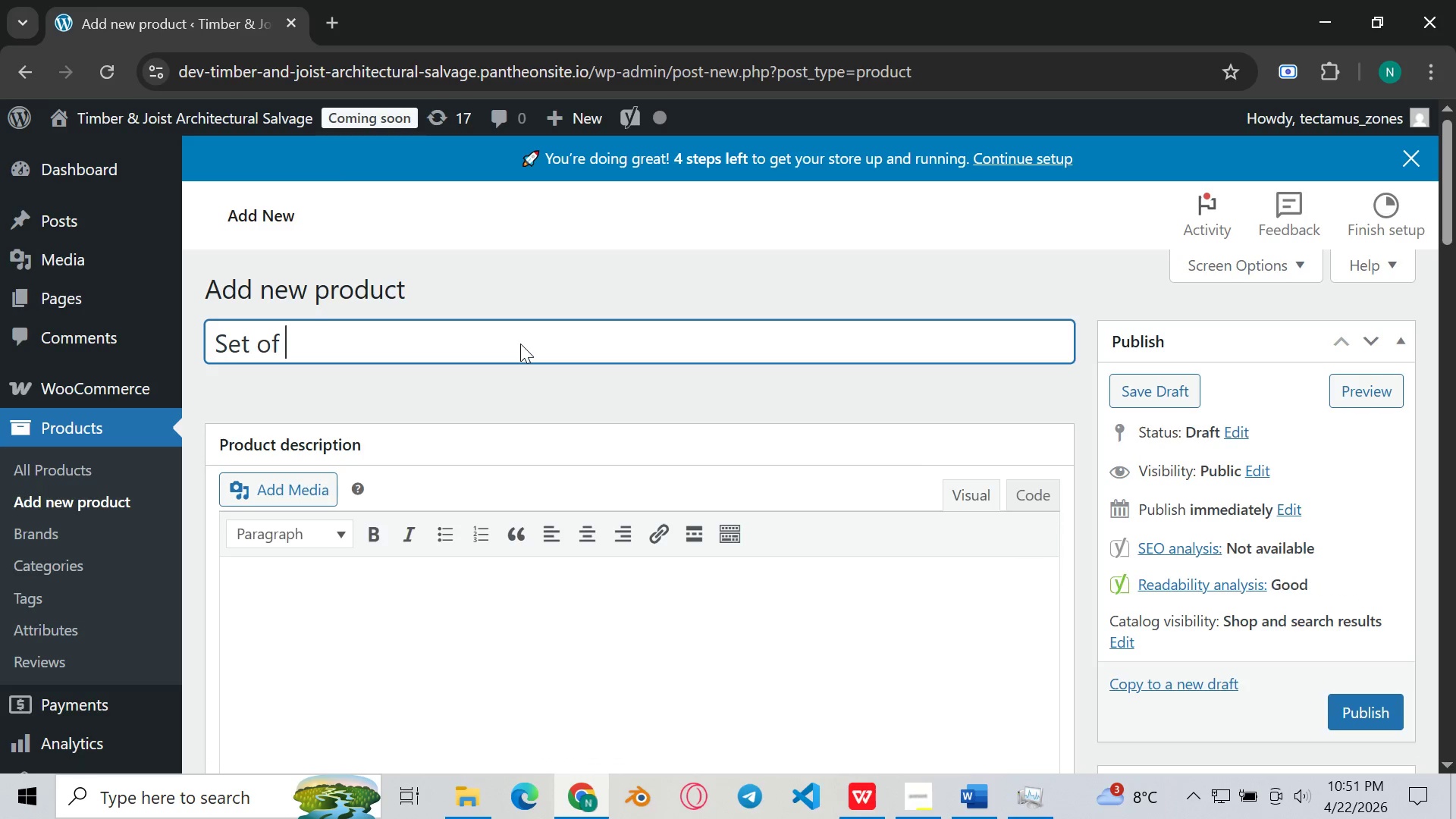 
key(4)
 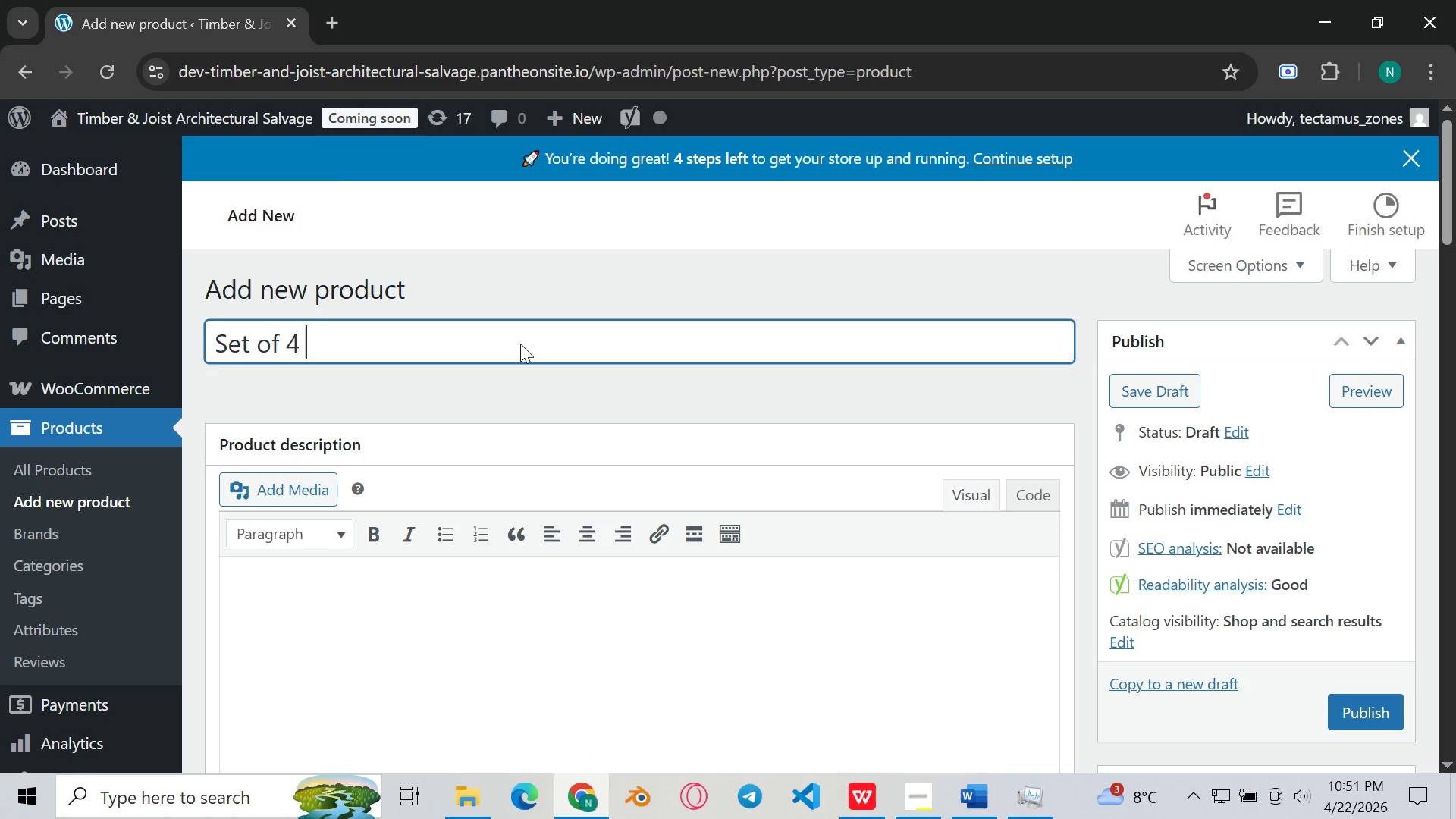 
key(Space)
 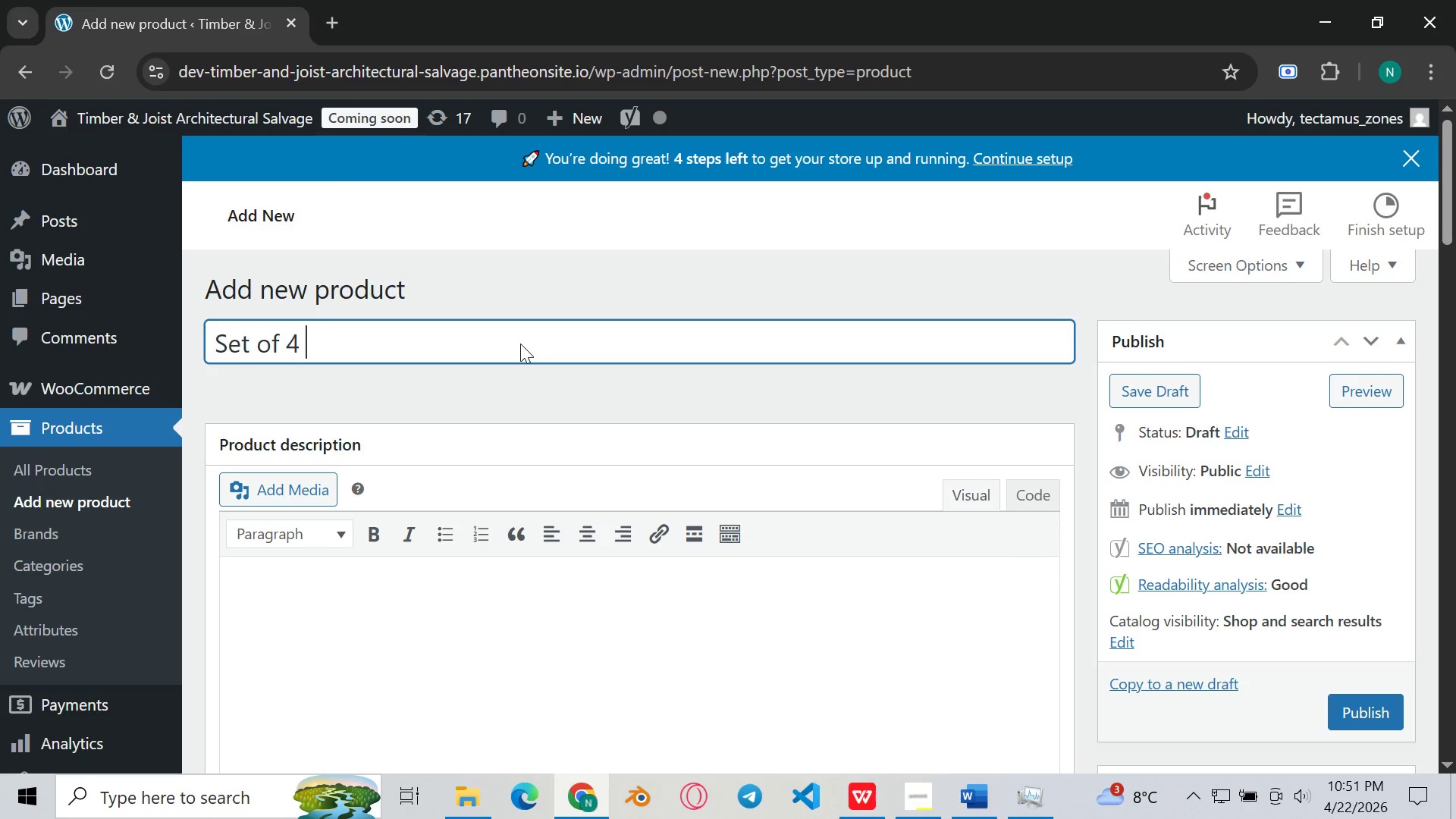 
key(ArrowRight)
 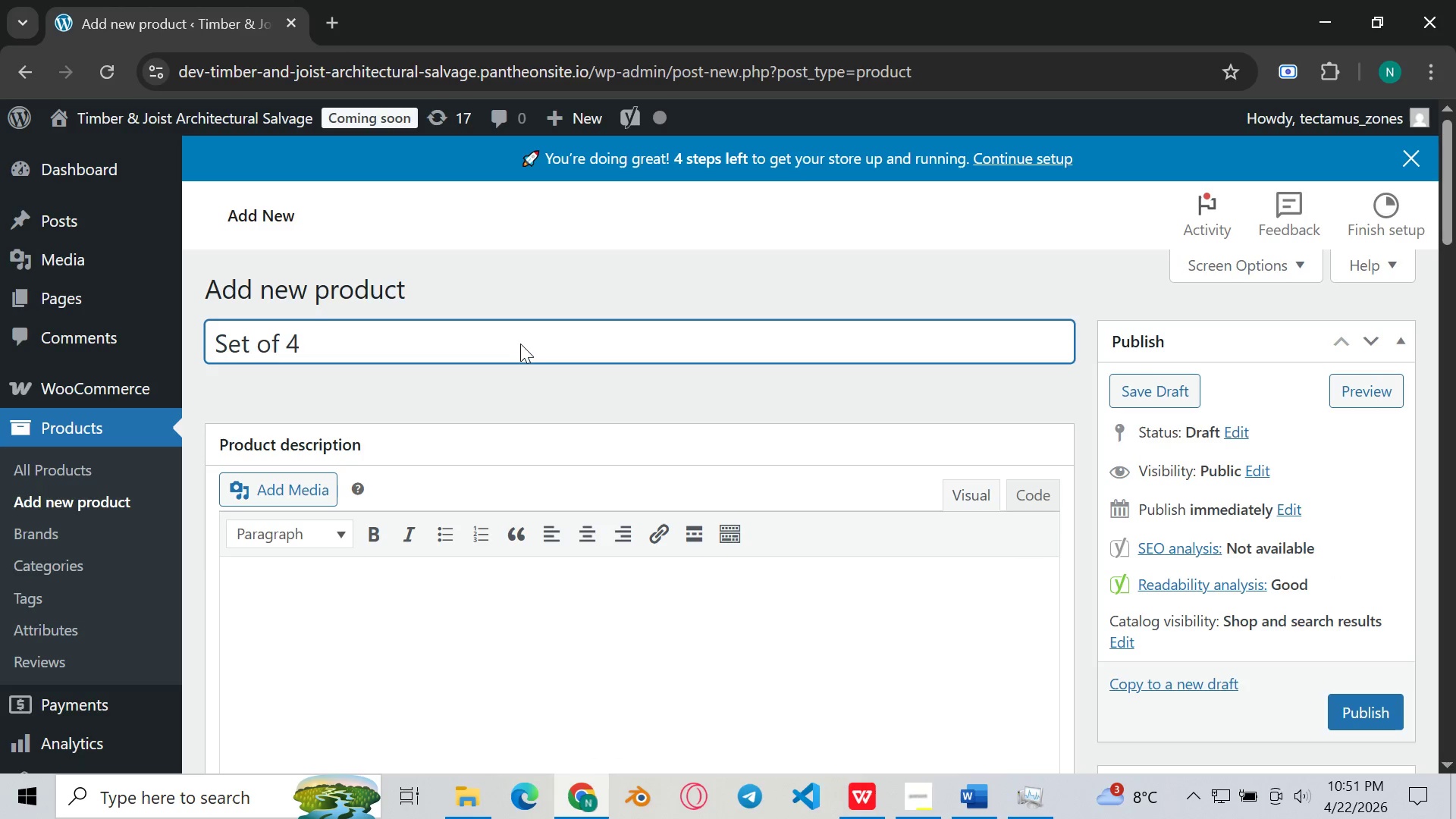 
type(Ornate cas)
key(Backspace)
key(Backspace)
key(Backspace)
type(Cast Iron Floor Gates)
 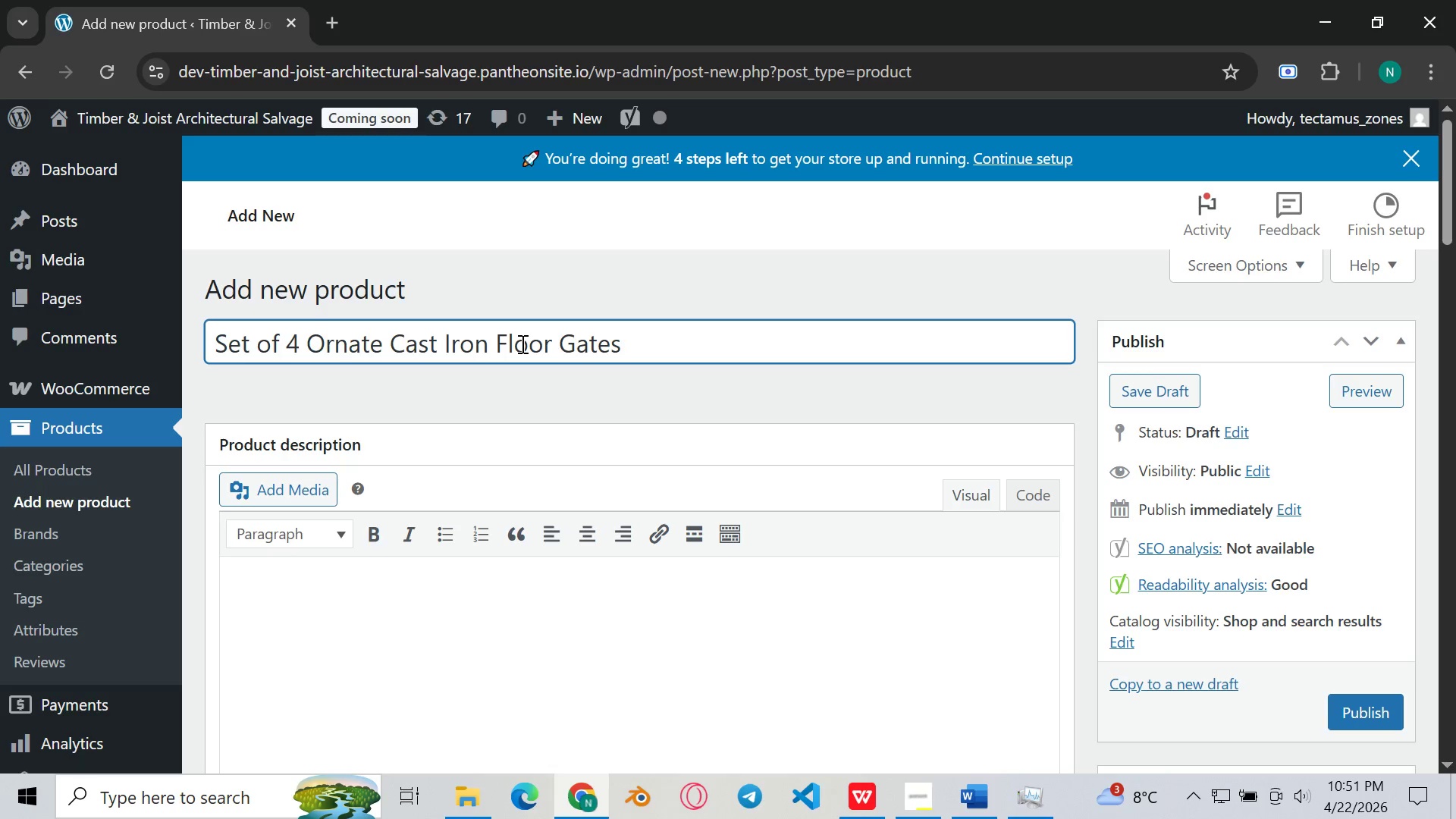 
left_click([581, 334])
 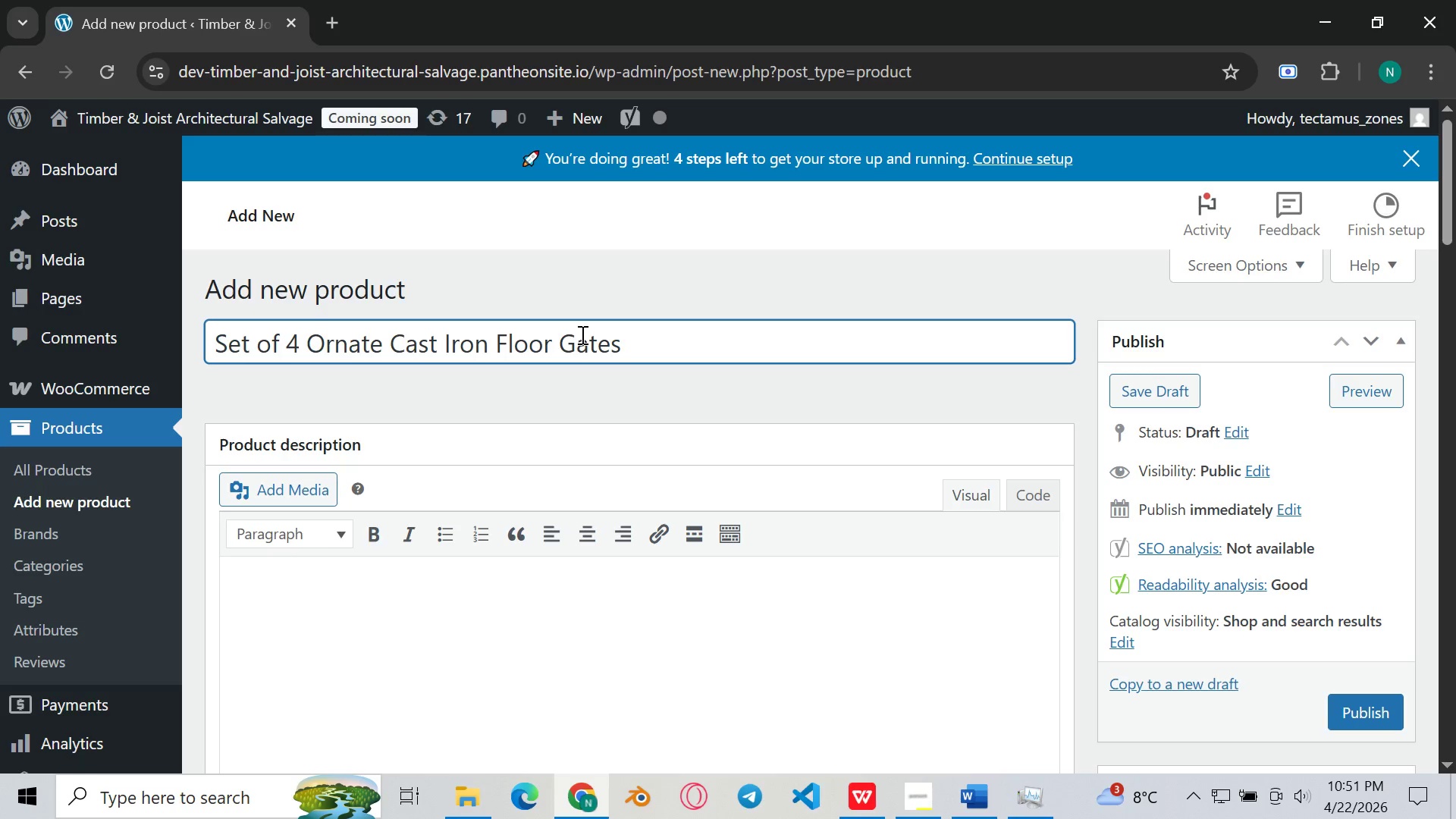 
key(R)
 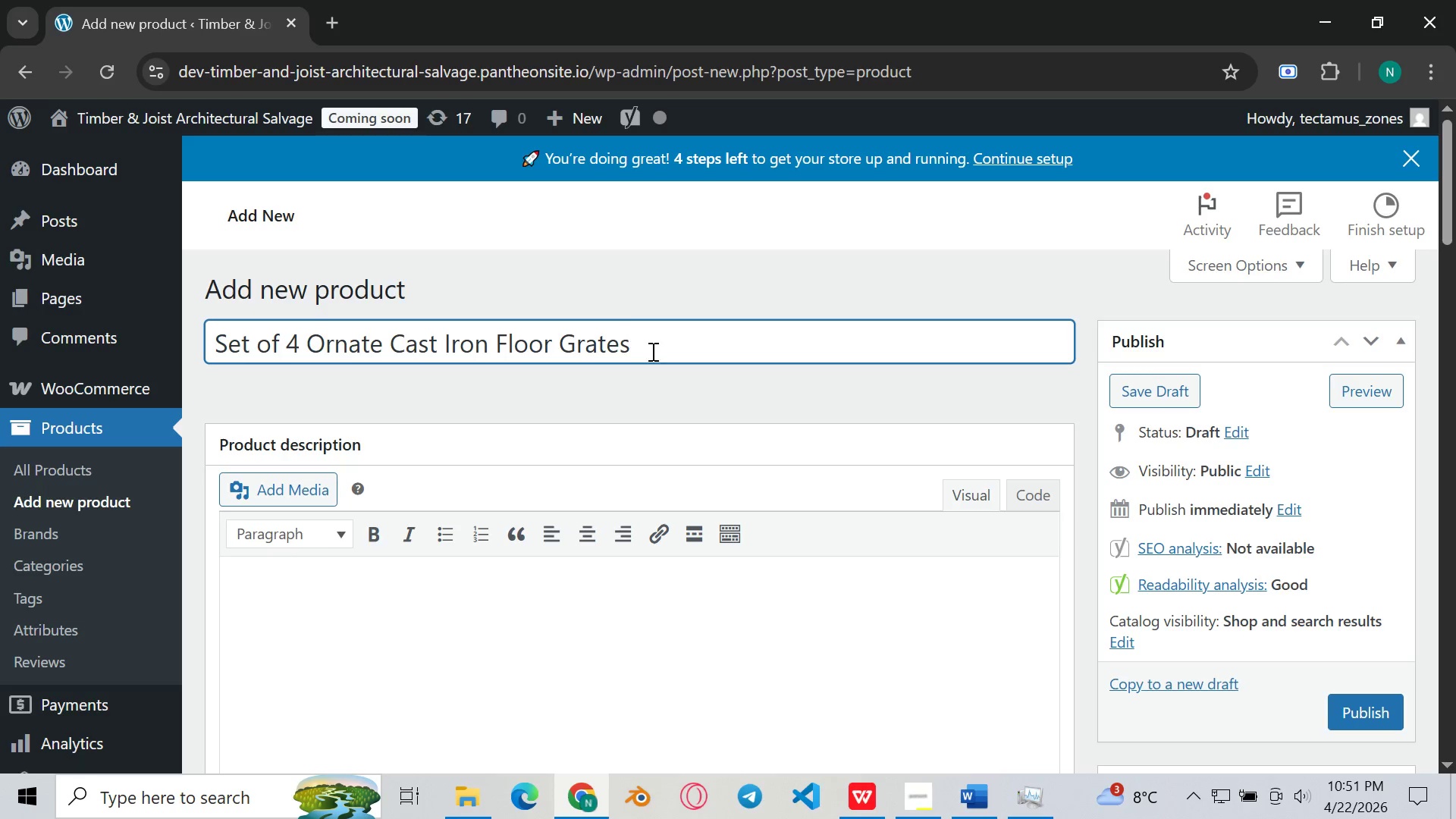 
left_click([651, 351])
 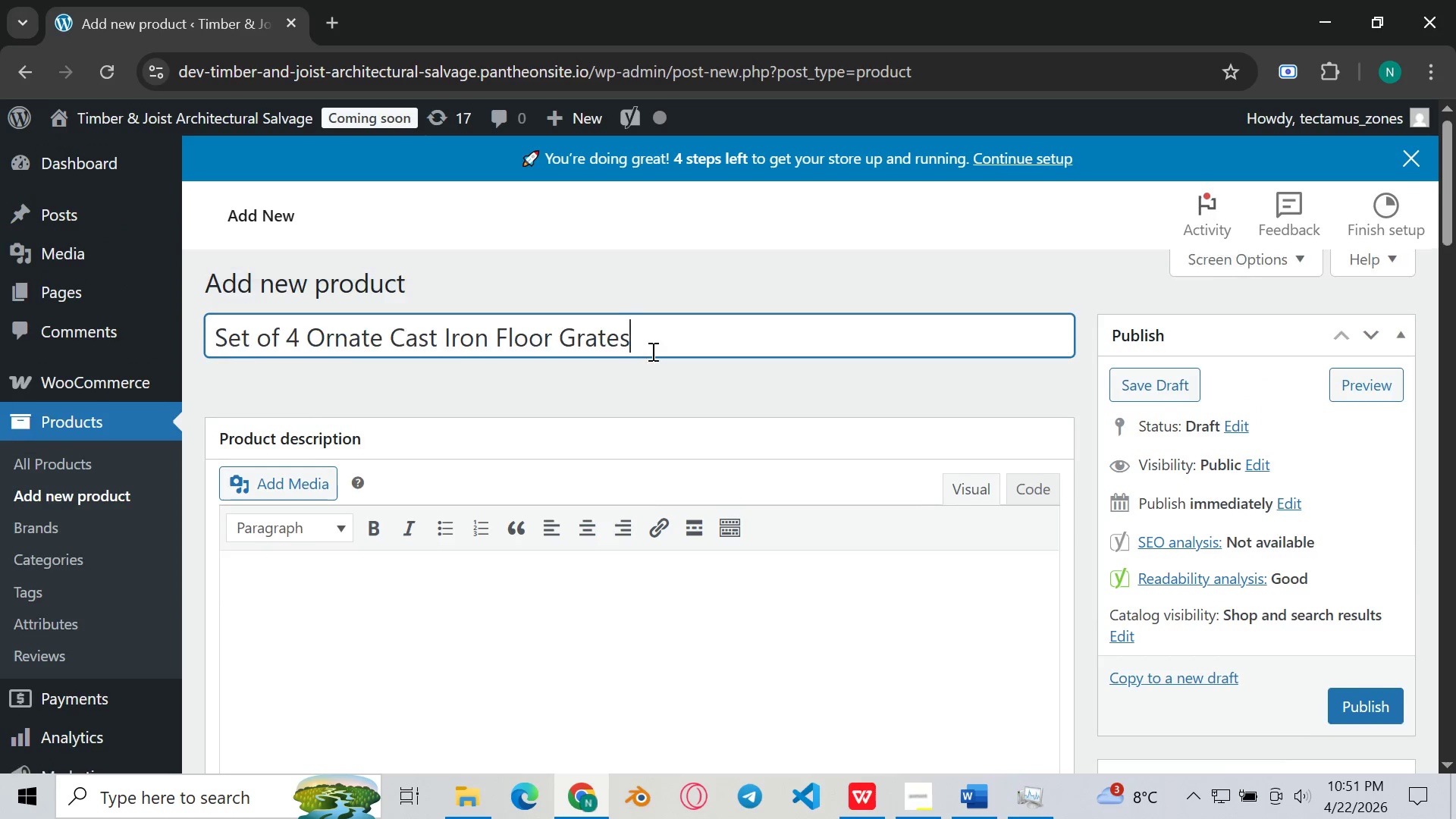 
mouse_move([541, 413])
 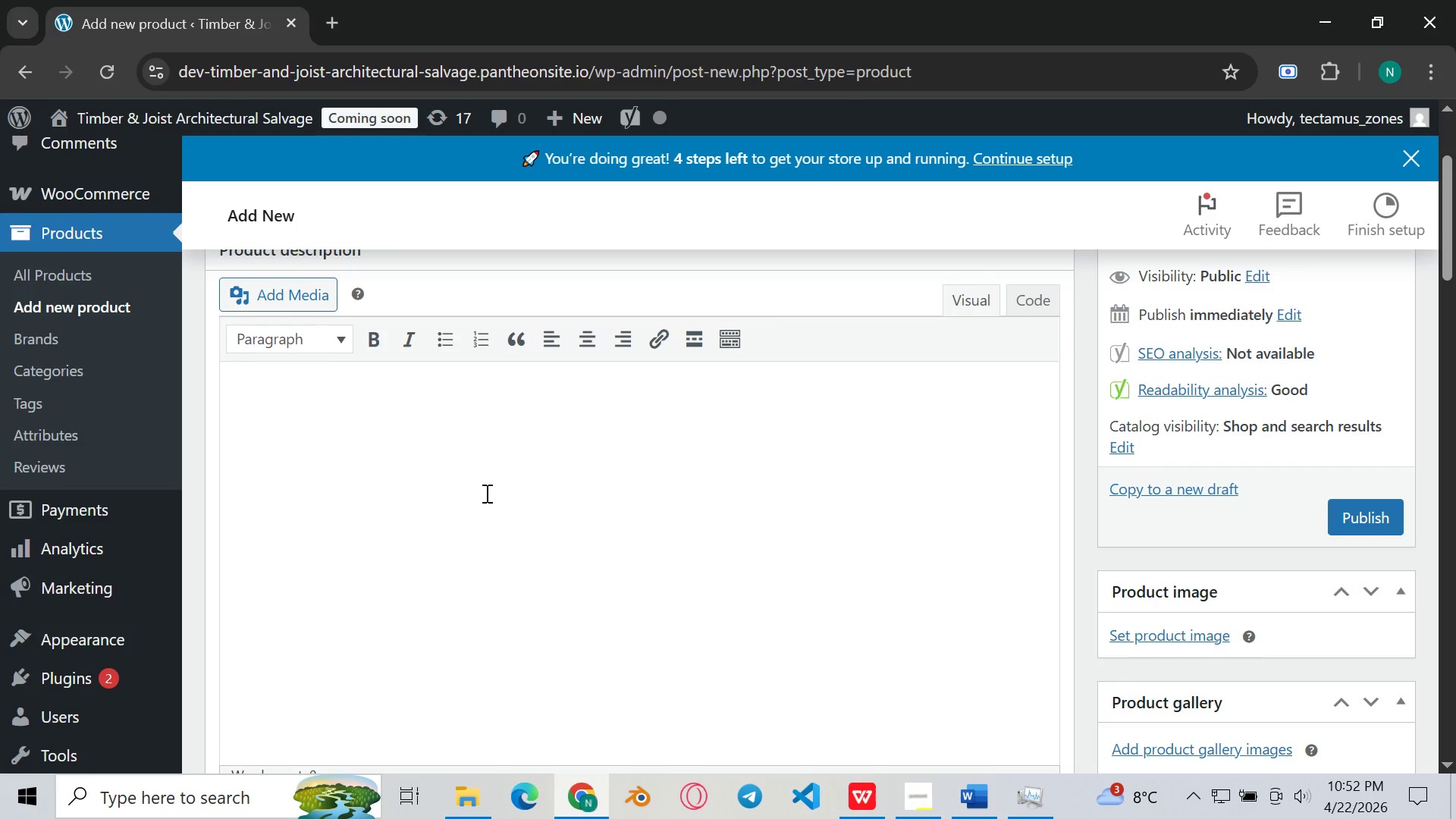 
wait(8.29)
 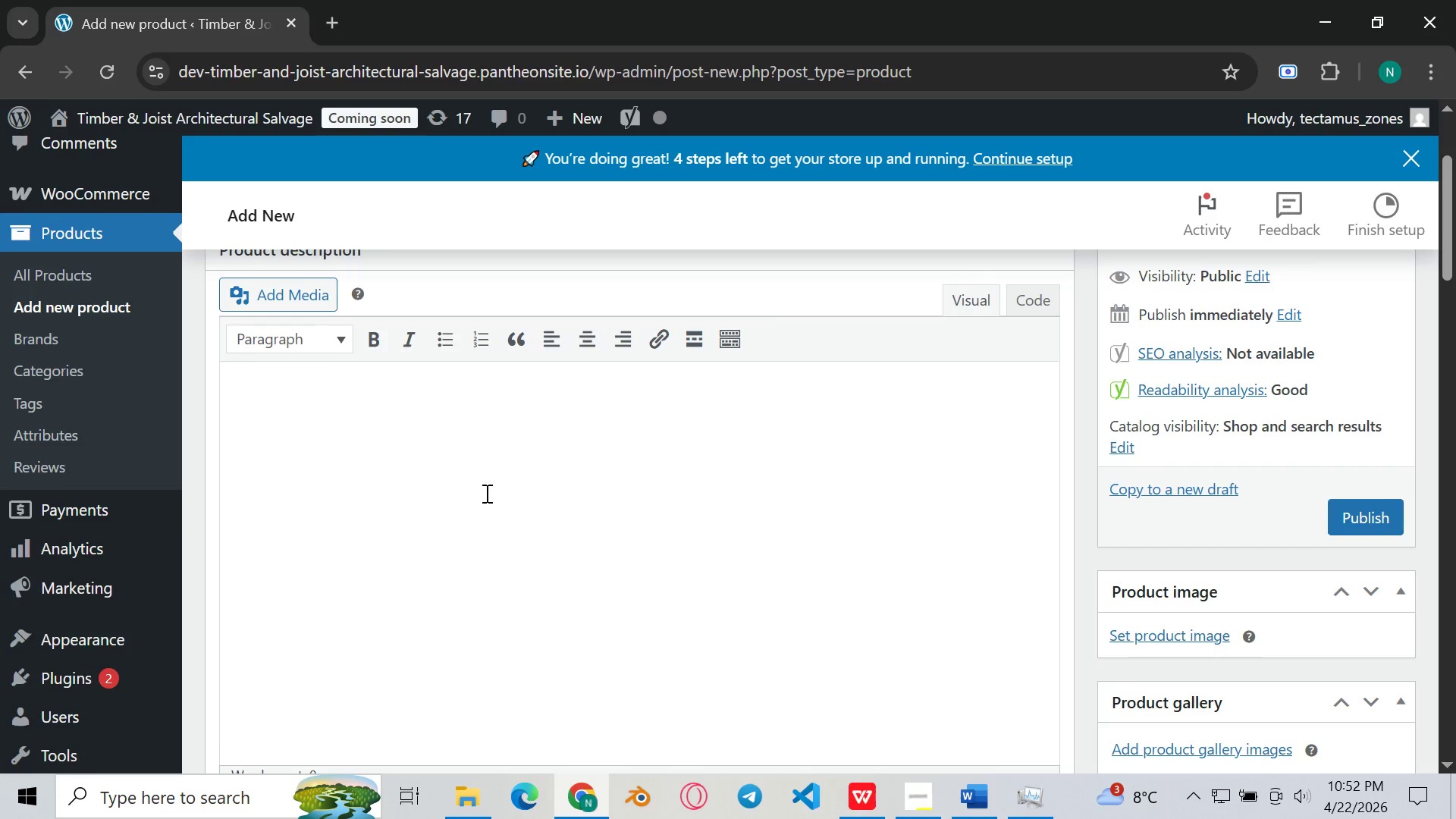 
left_click([509, 461])